 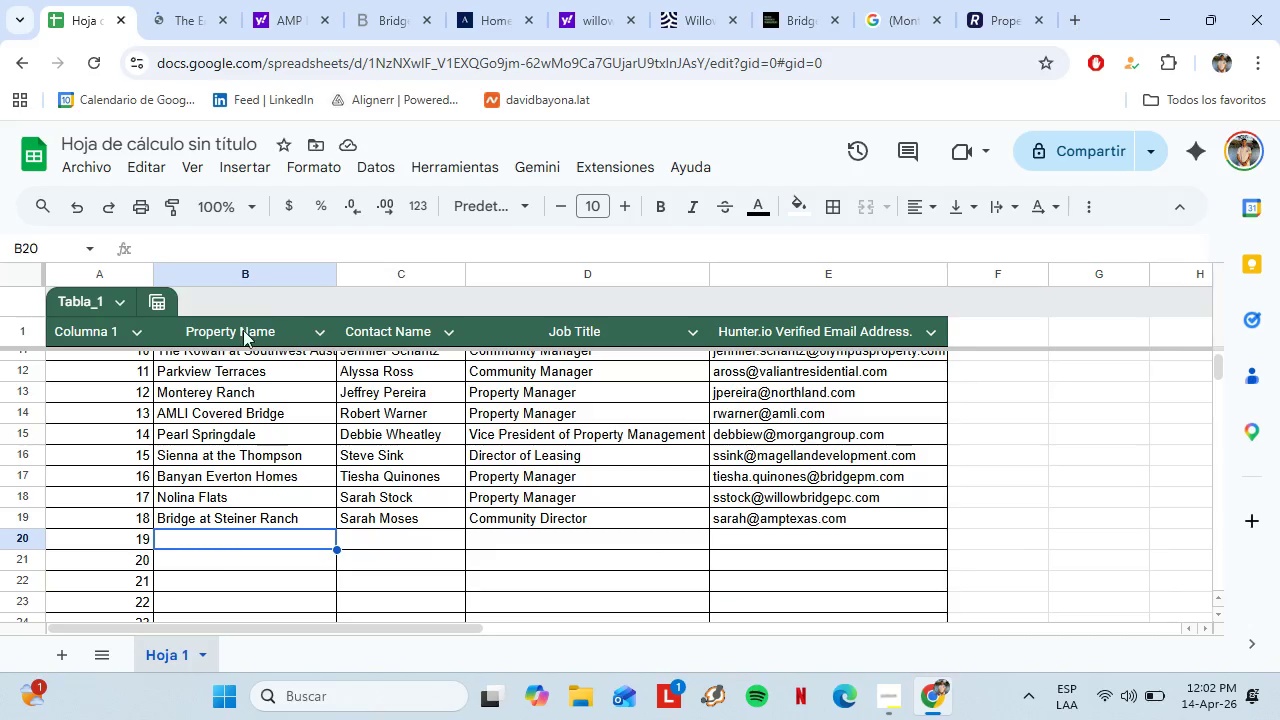 
left_click([313, 334])
 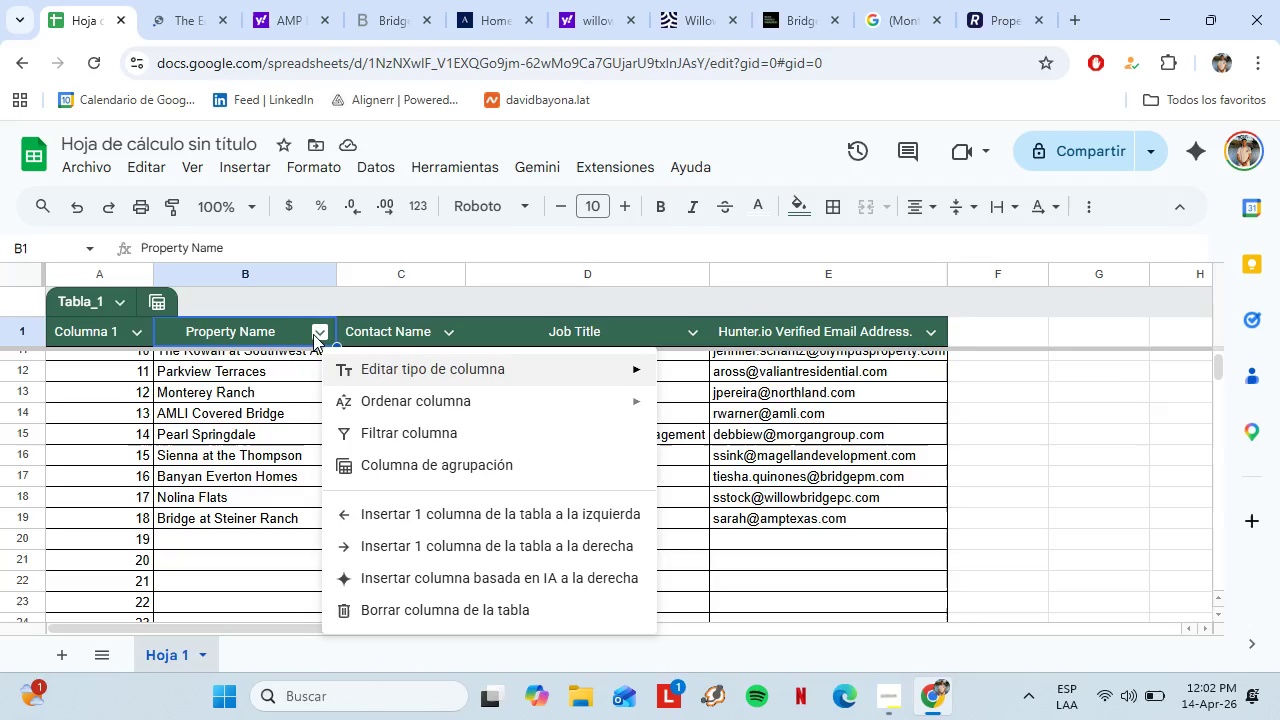 
left_click([313, 334])
 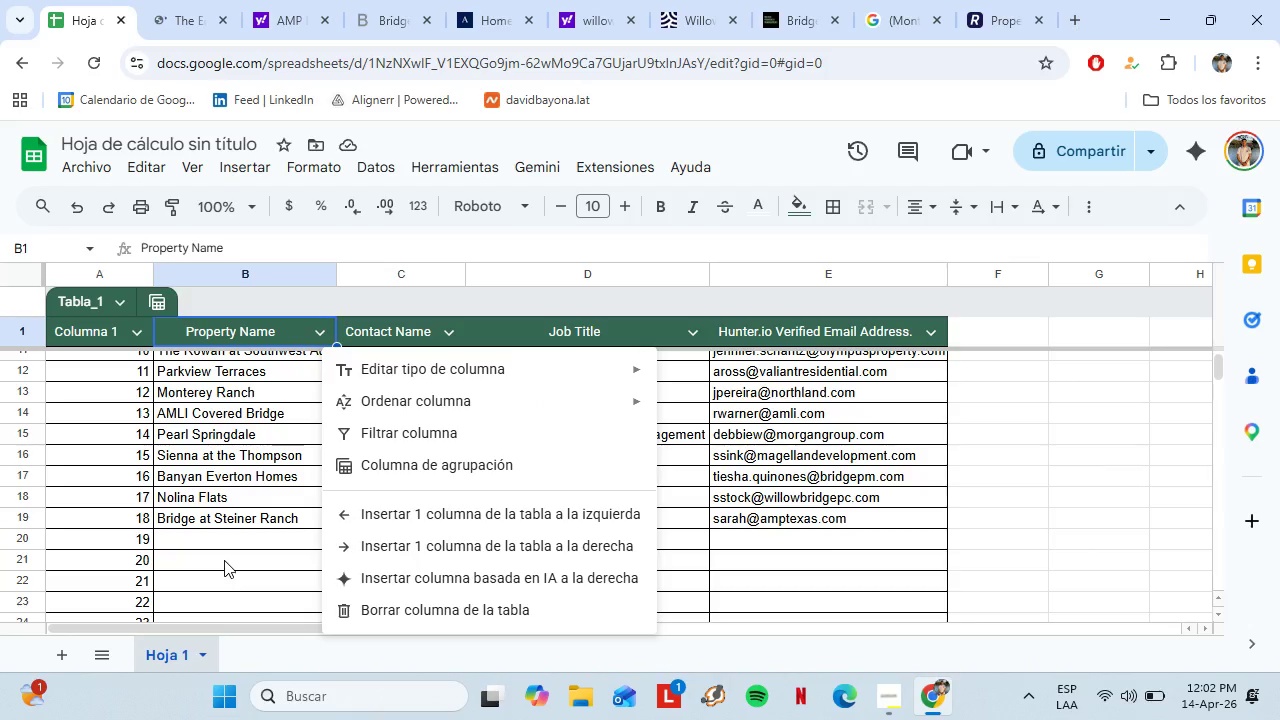 
left_click([224, 560])
 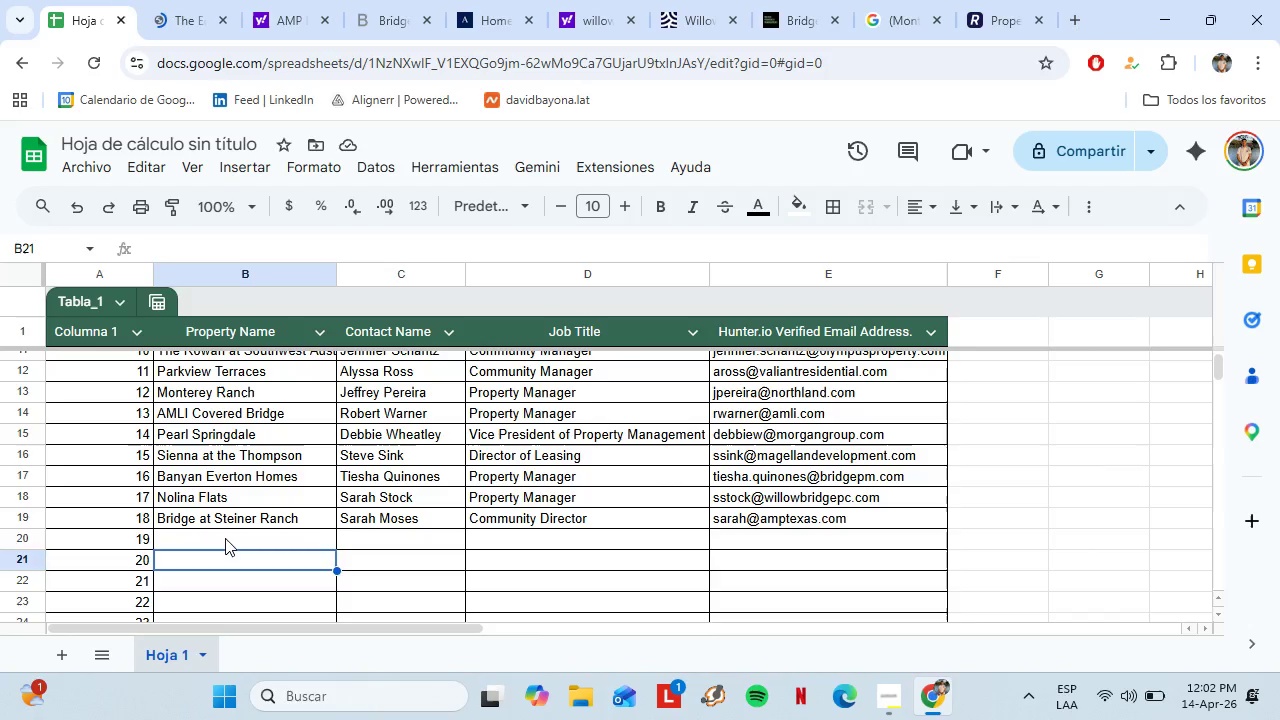 
left_click([225, 538])
 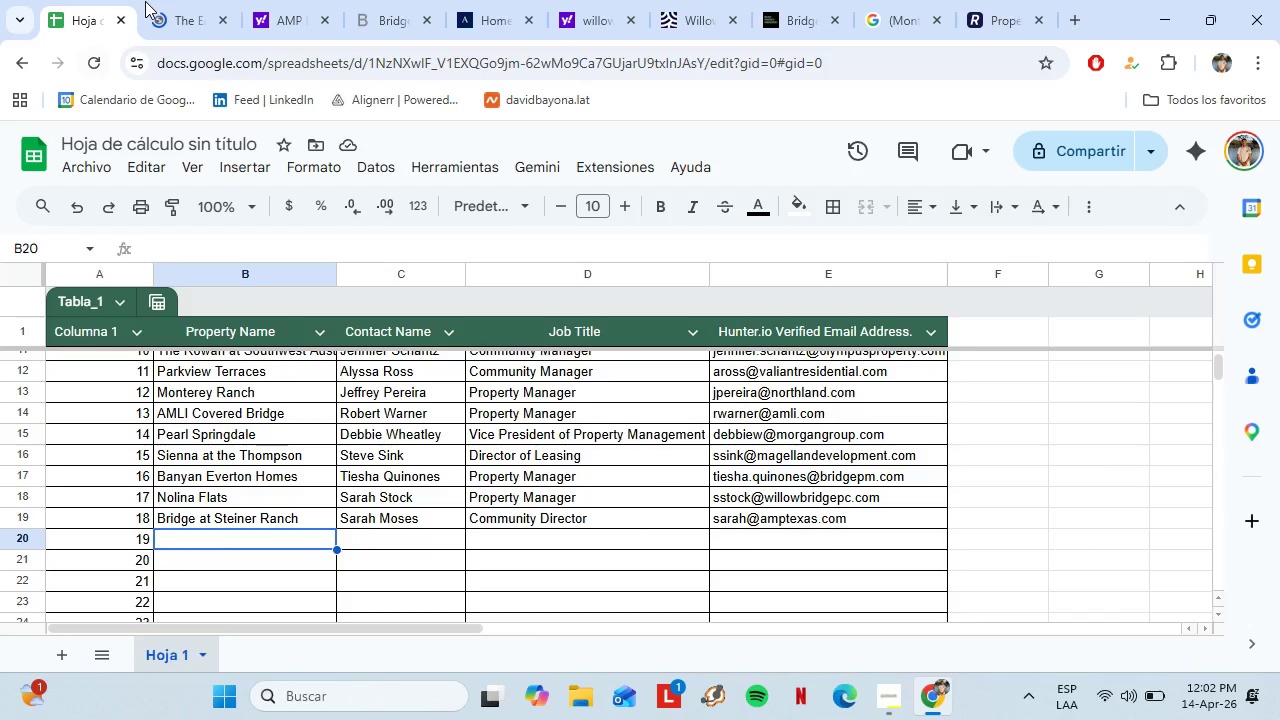 
left_click([198, 0])
 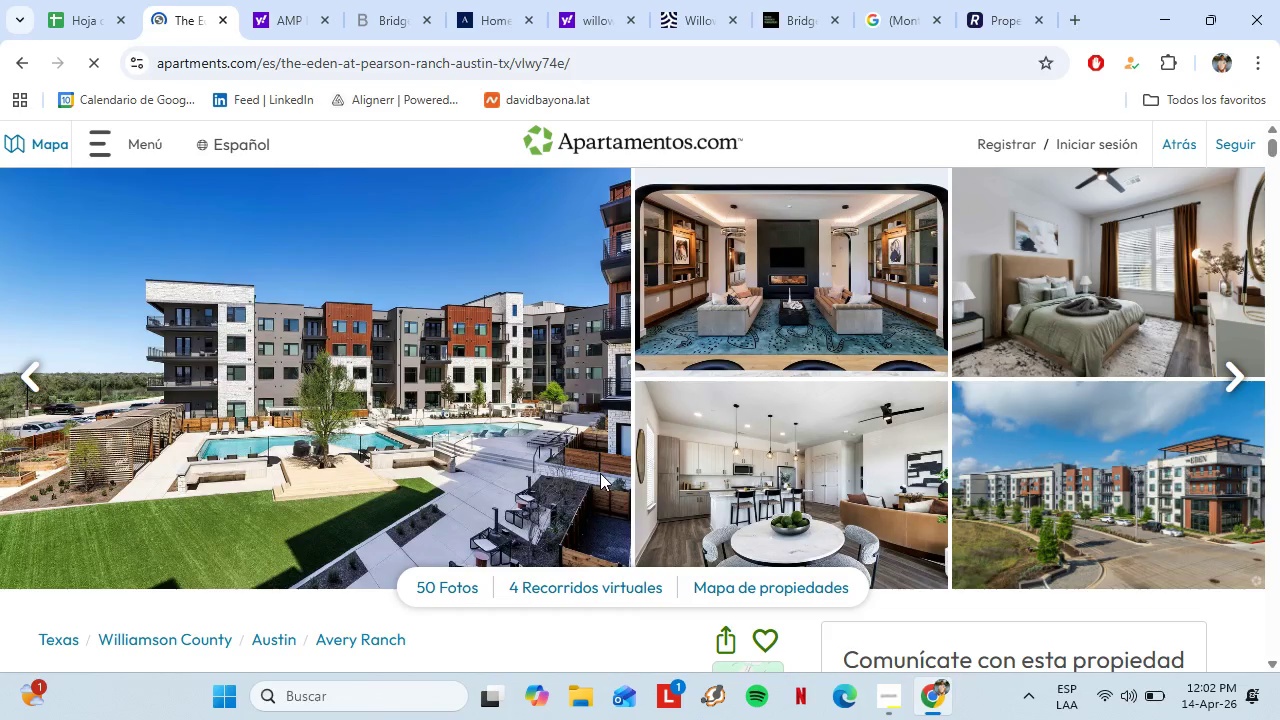 
scroll: coordinate [537, 437], scroll_direction: down, amount: 4.0
 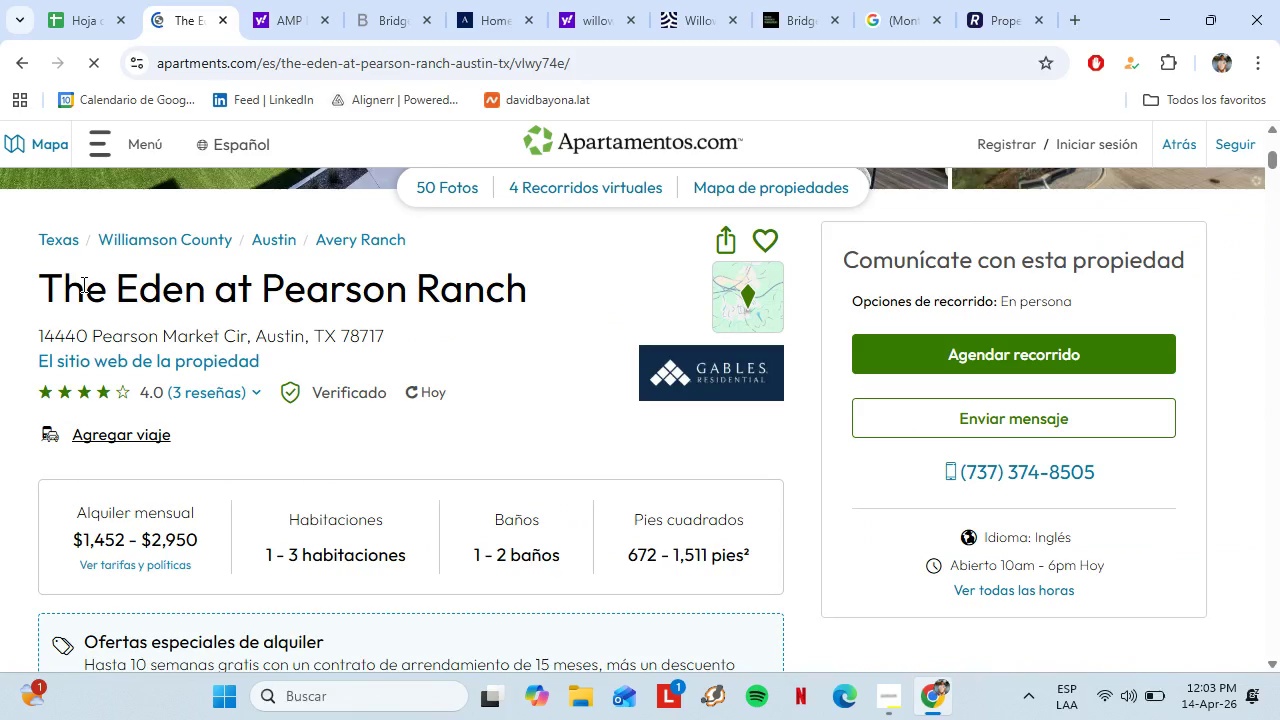 
left_click_drag(start_coordinate=[24, 282], to_coordinate=[521, 294])
 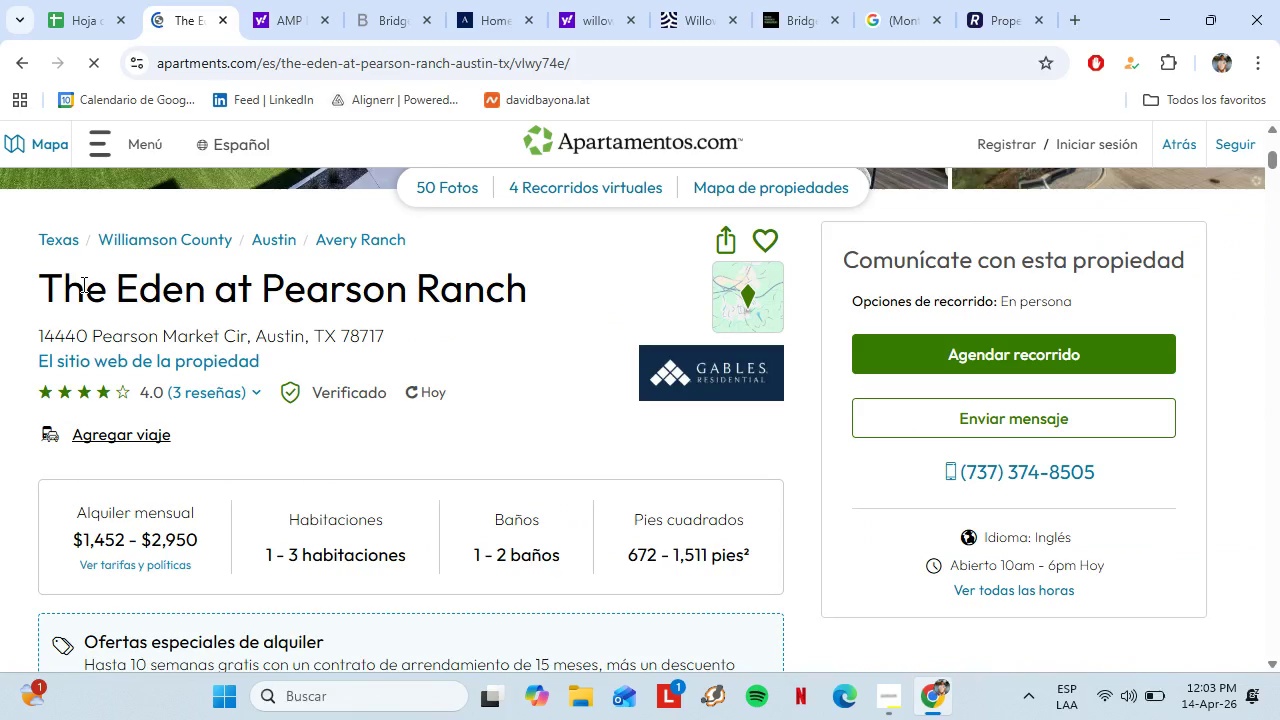 
right_click([477, 292])
 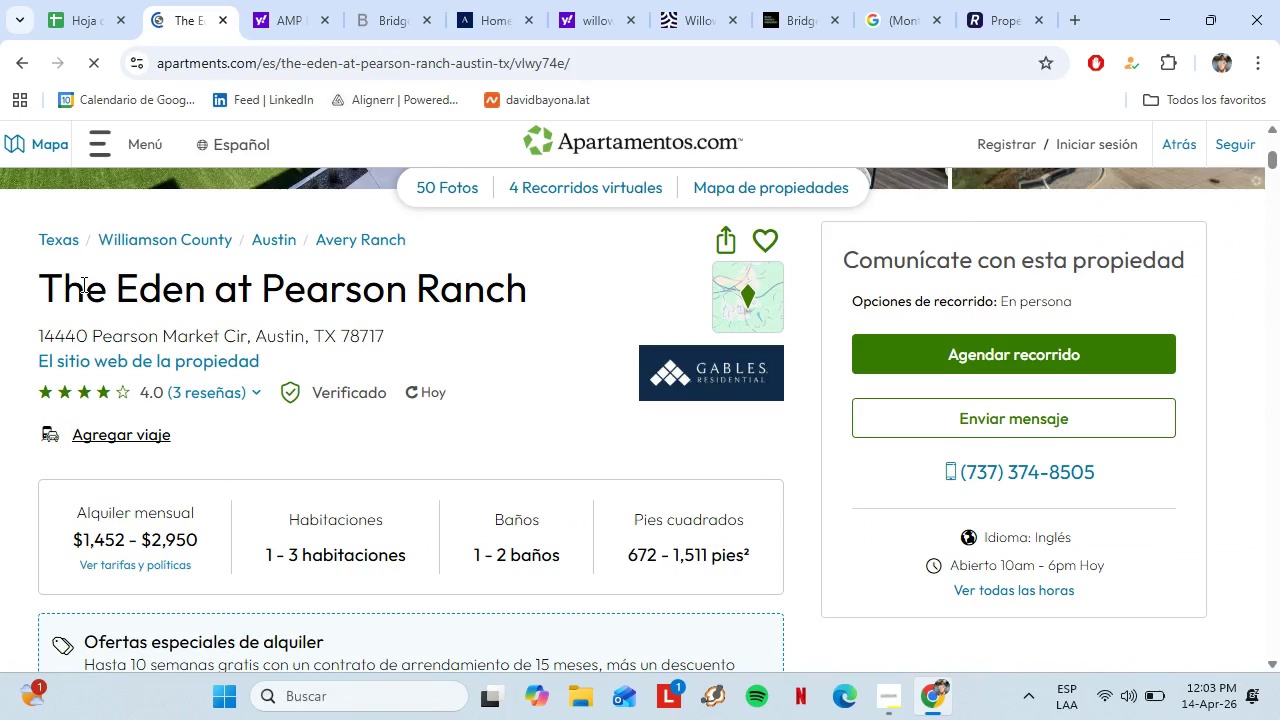 
left_click([523, 314])
 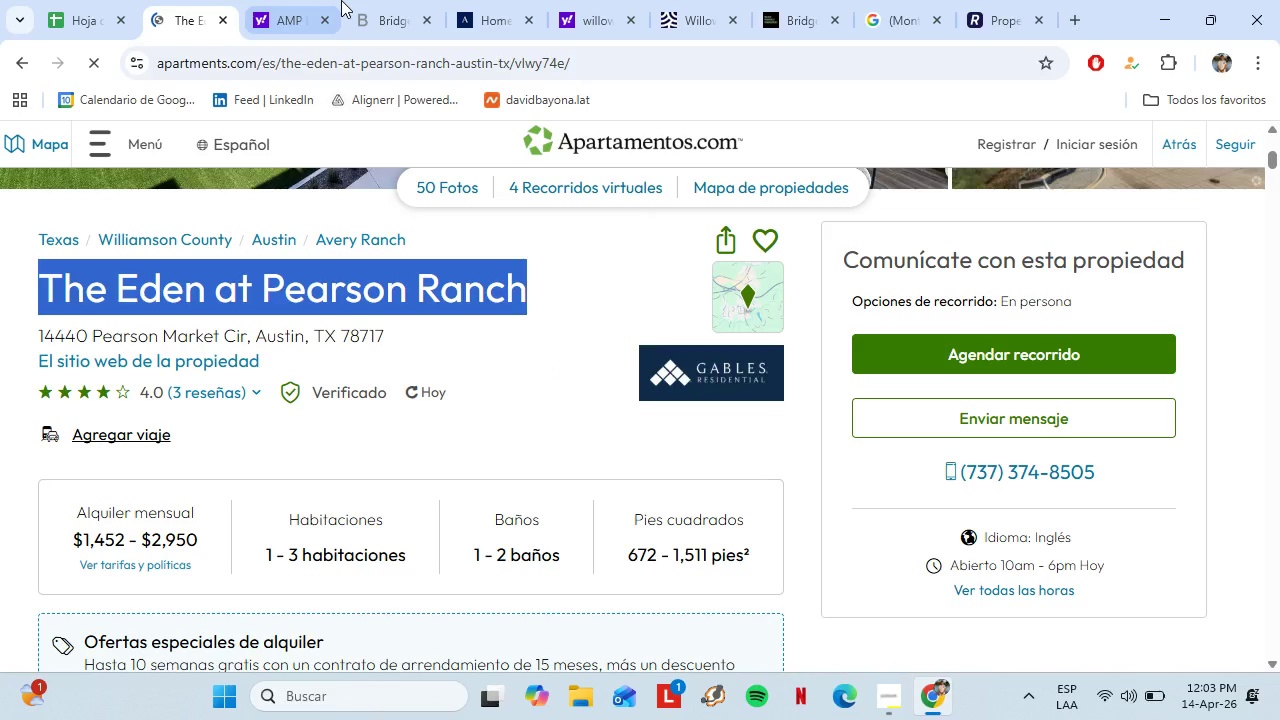 
double_click([311, 58])
 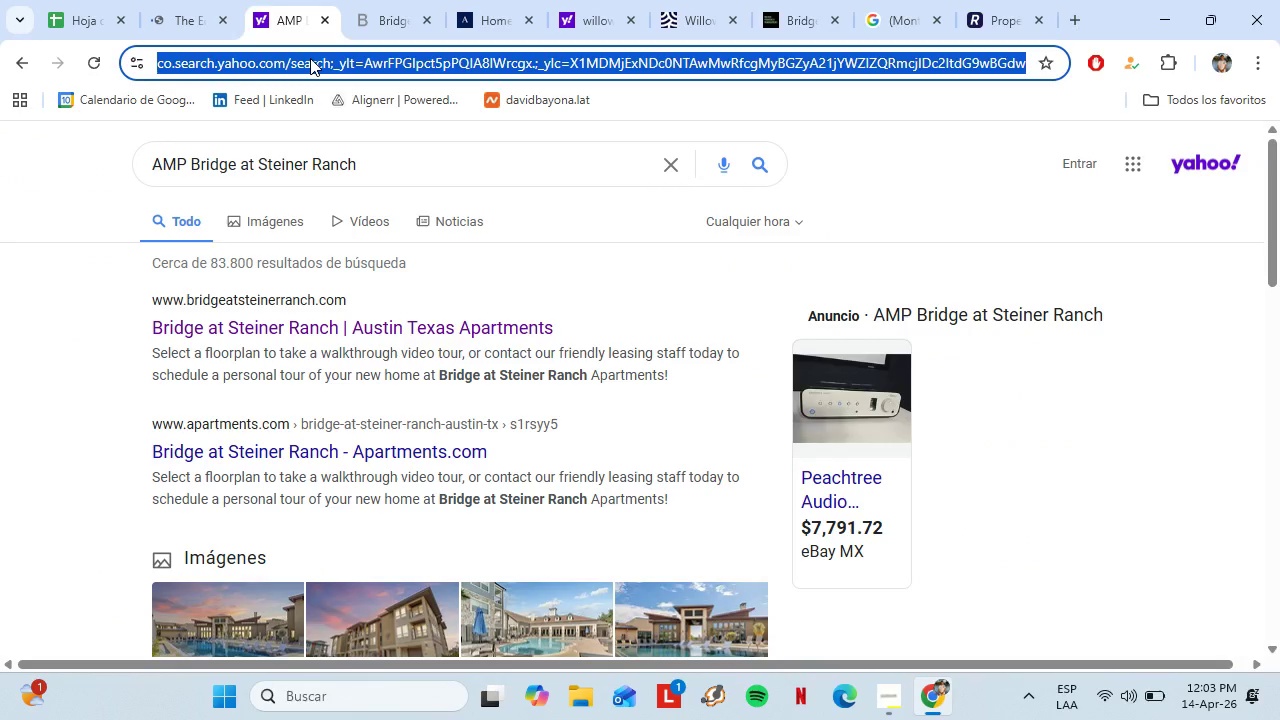 
right_click([310, 58])
 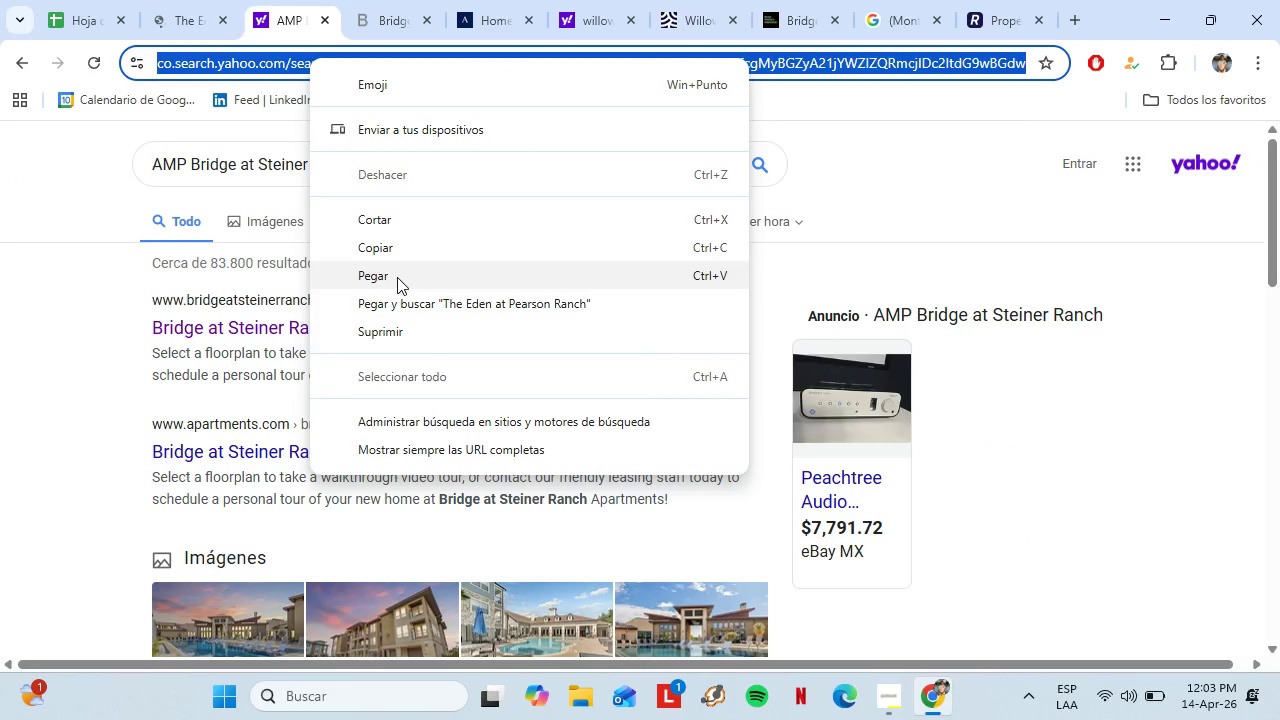 
left_click([397, 277])
 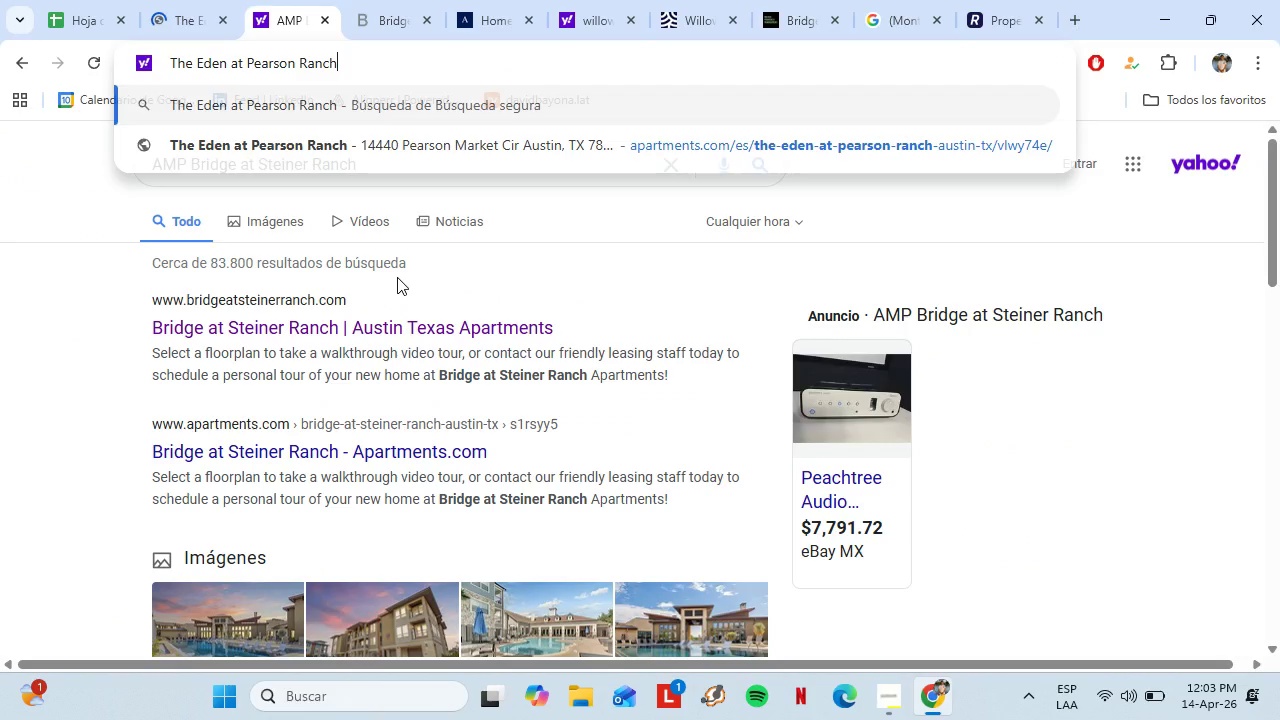 
key(Enter)
 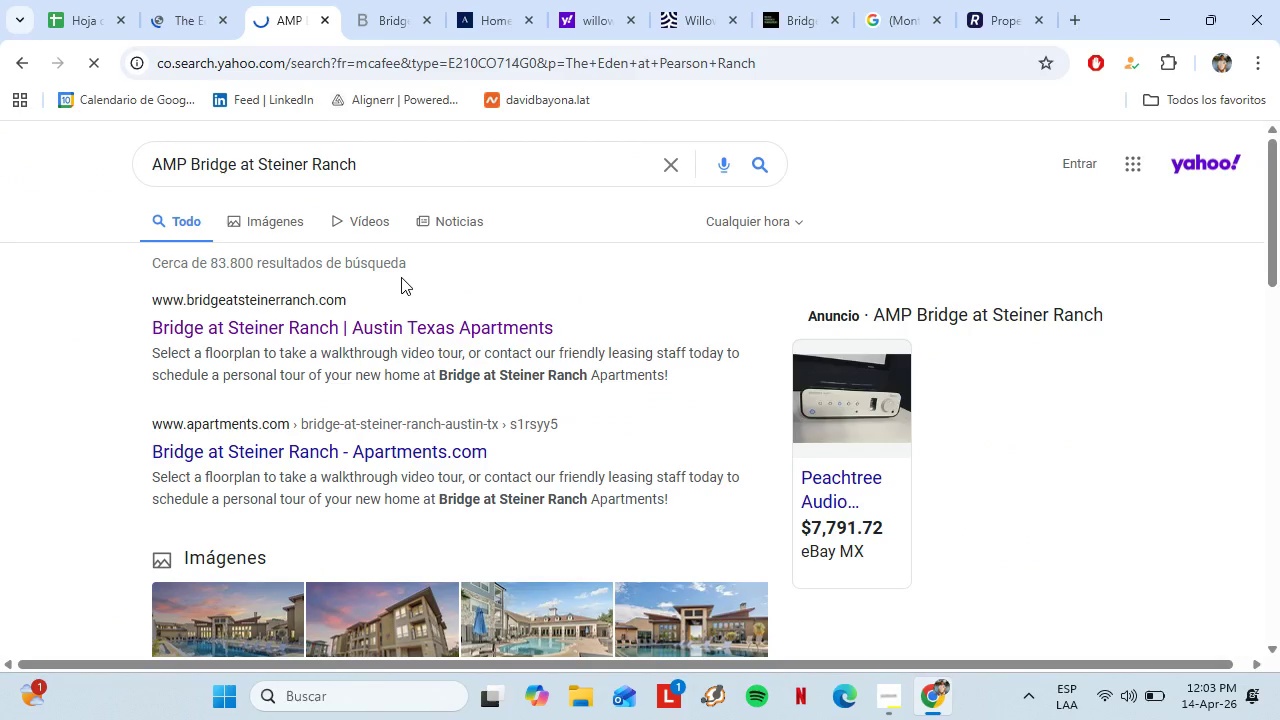 
mouse_move([402, 7])
 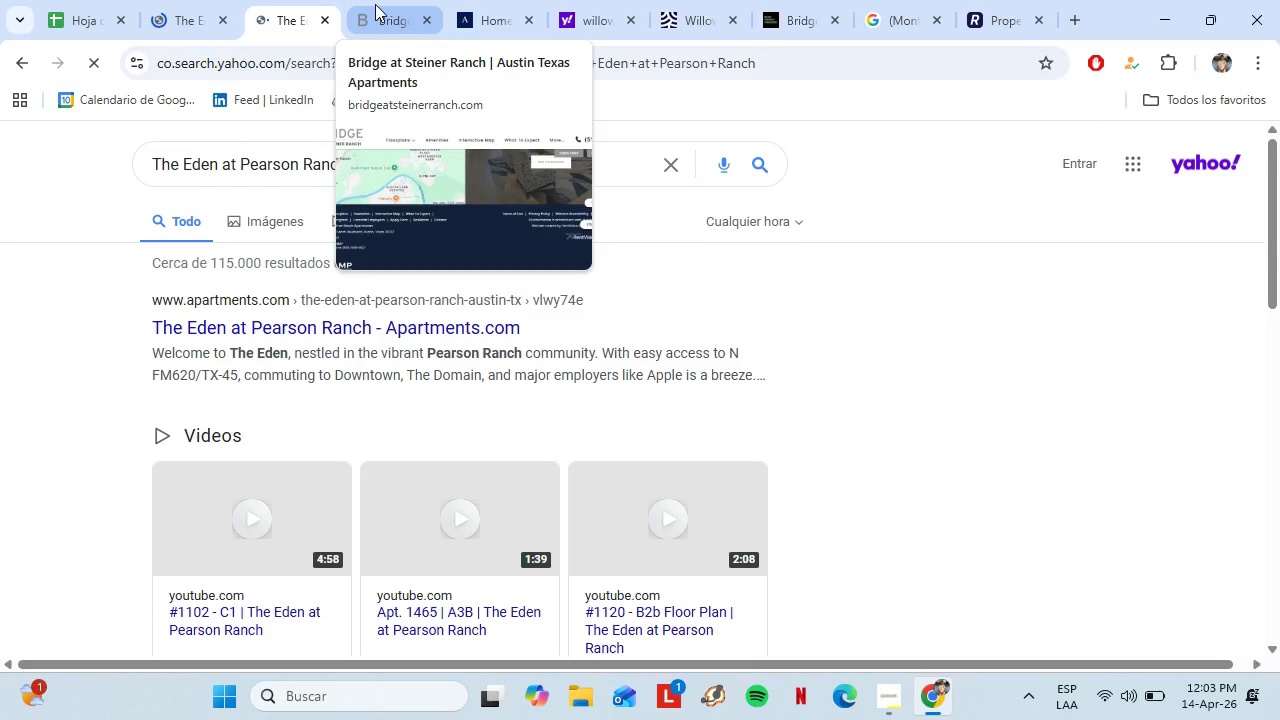 
scroll: coordinate [482, 406], scroll_direction: down, amount: 5.0
 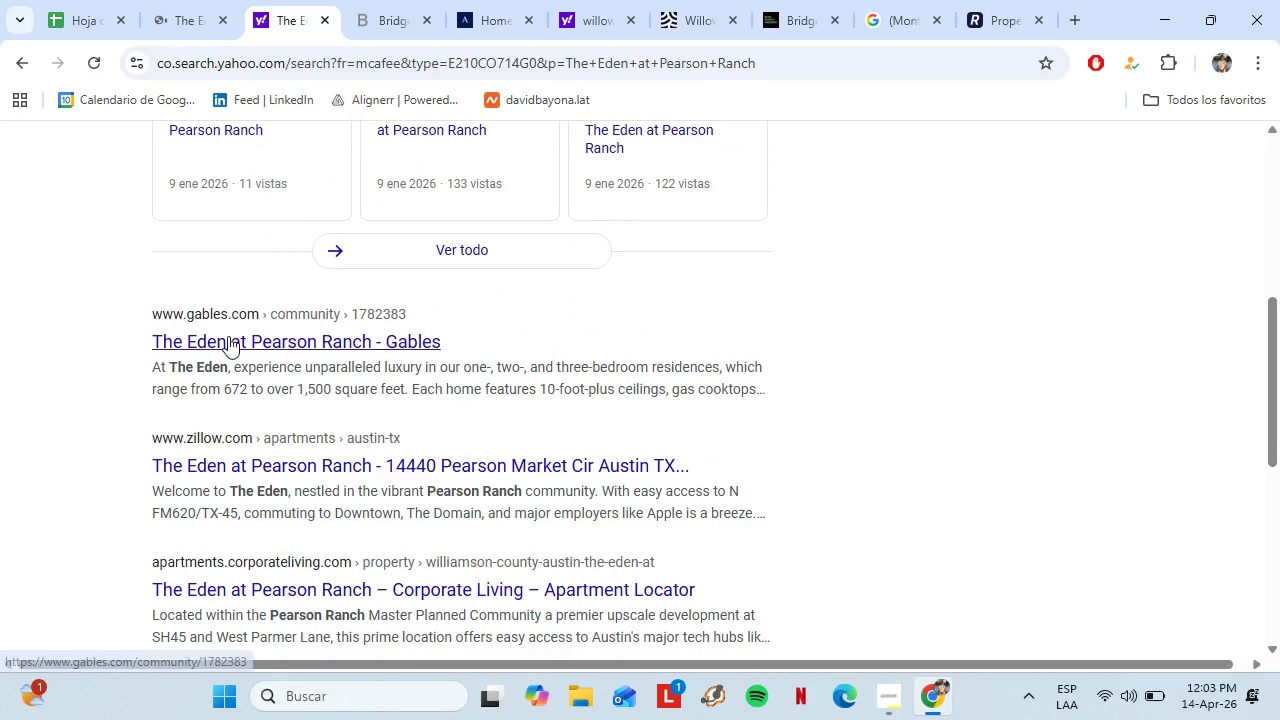 
left_click([228, 336])
 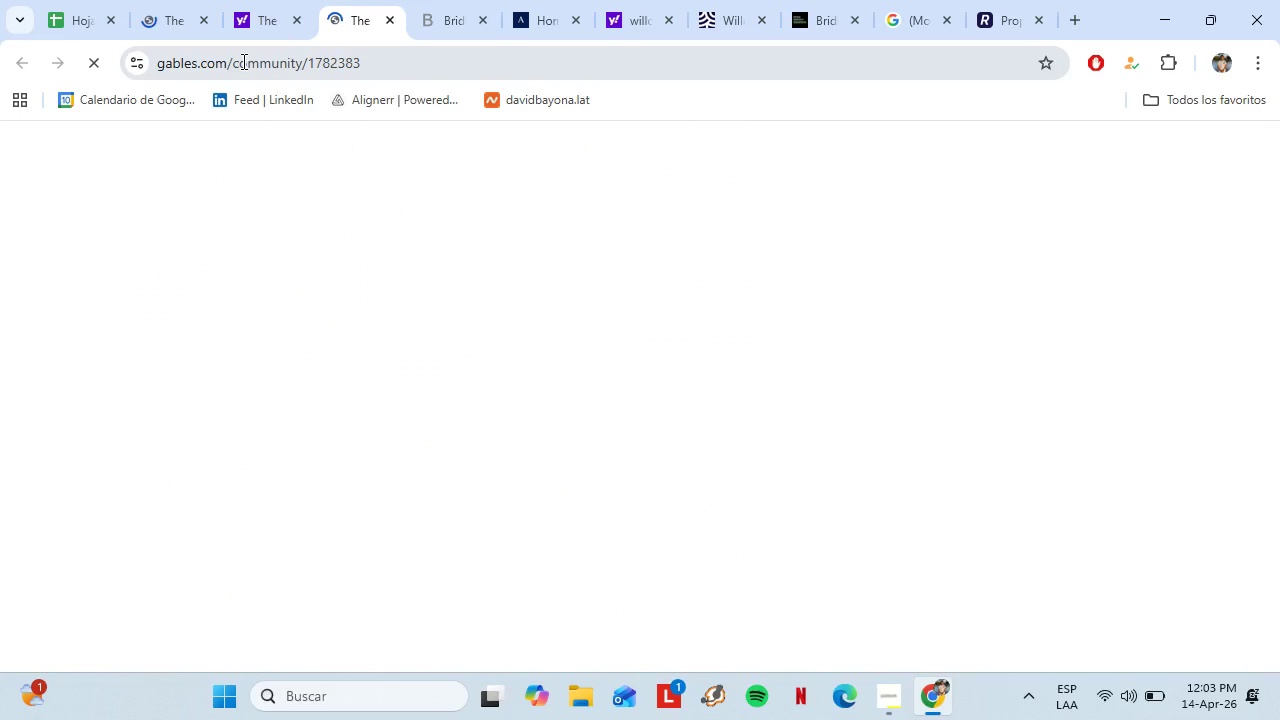 
left_click_drag(start_coordinate=[226, 63], to_coordinate=[117, 72])
 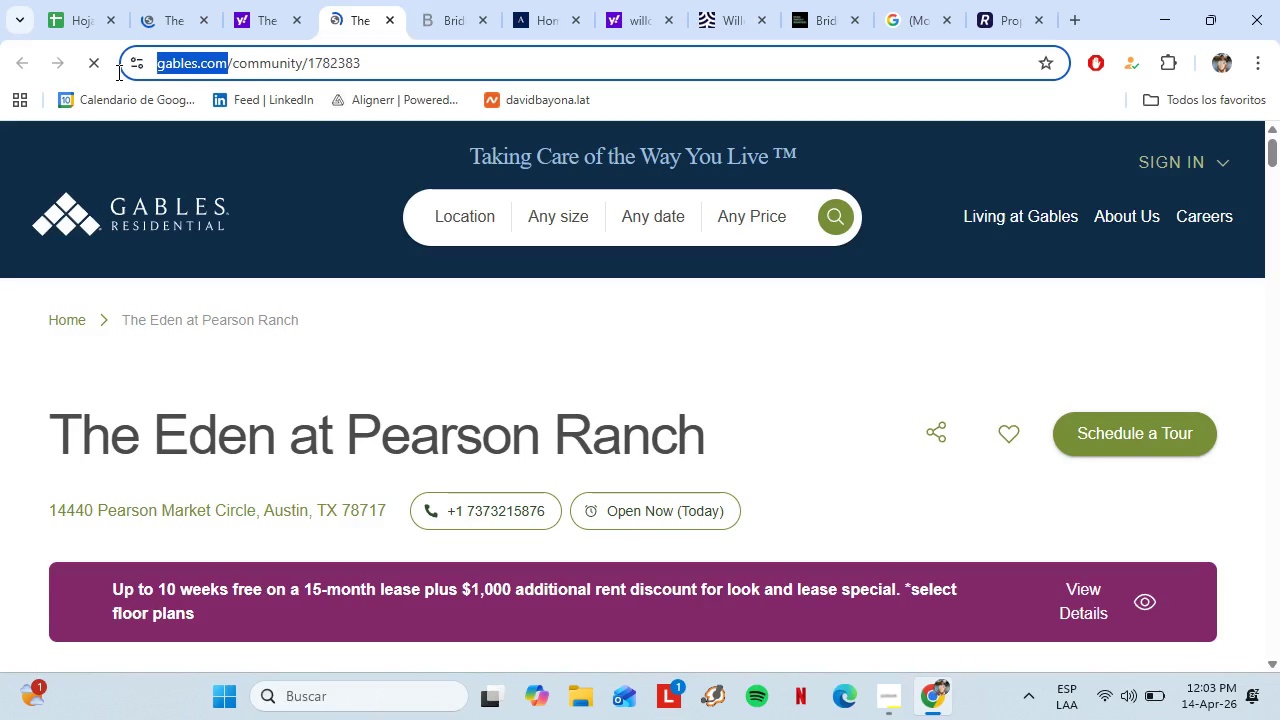 
key(Control+ControlLeft)
 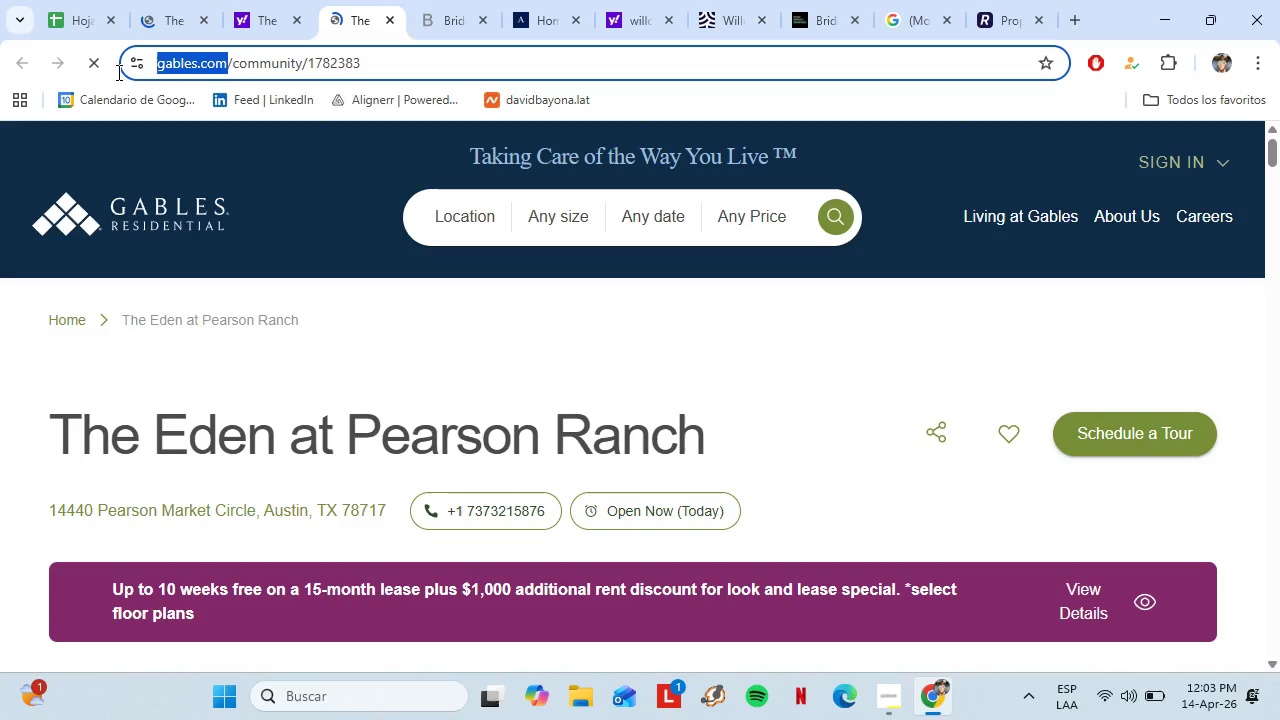 
key(Control+C)
 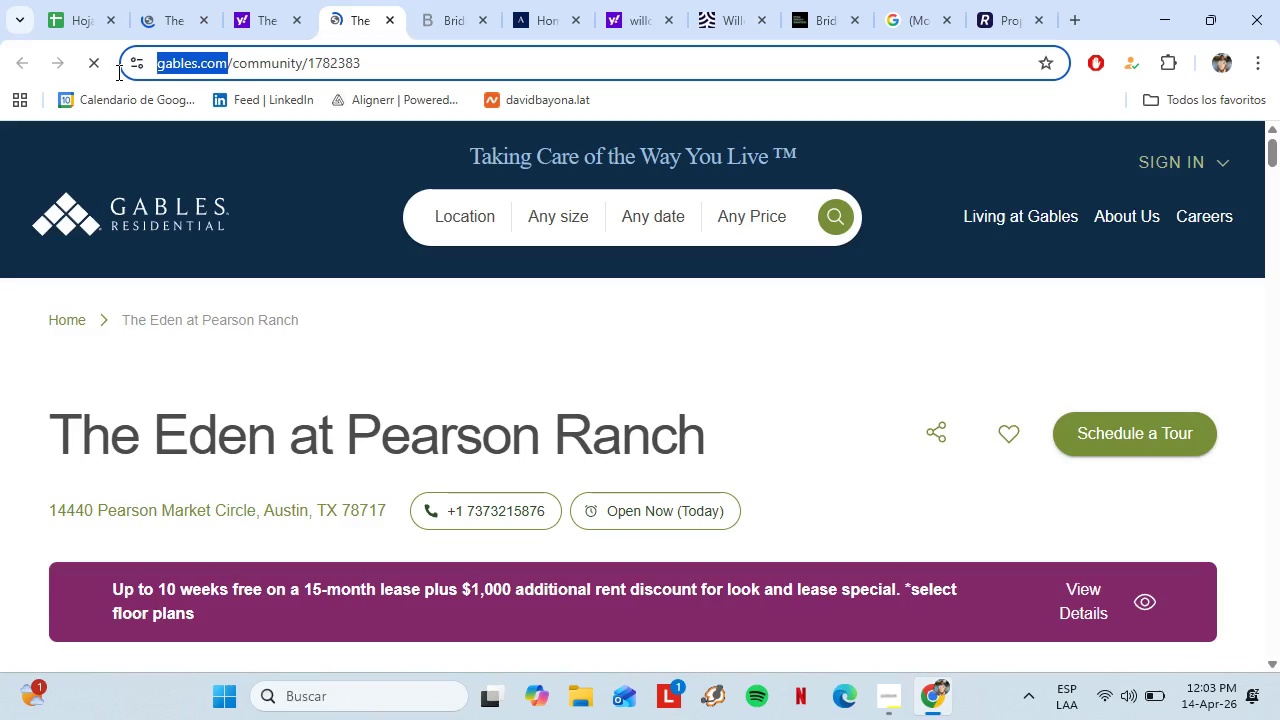 
left_click([497, 704])
 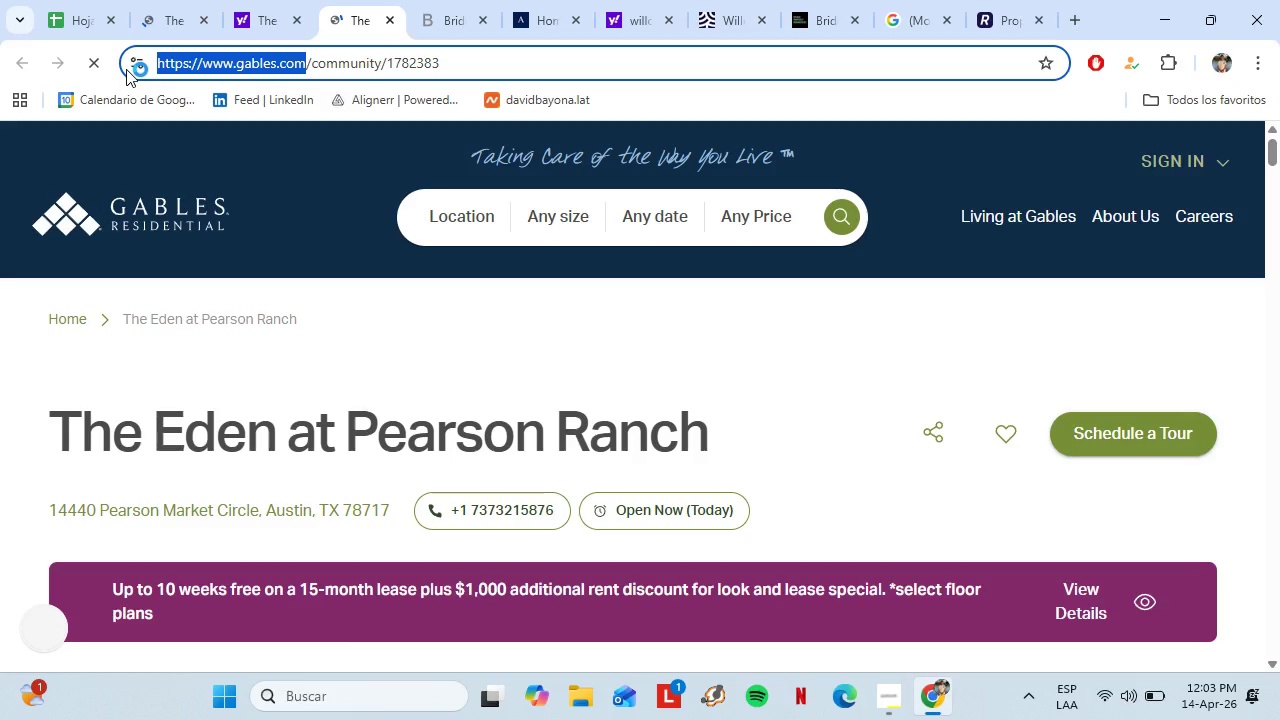 
left_click([165, 0])
 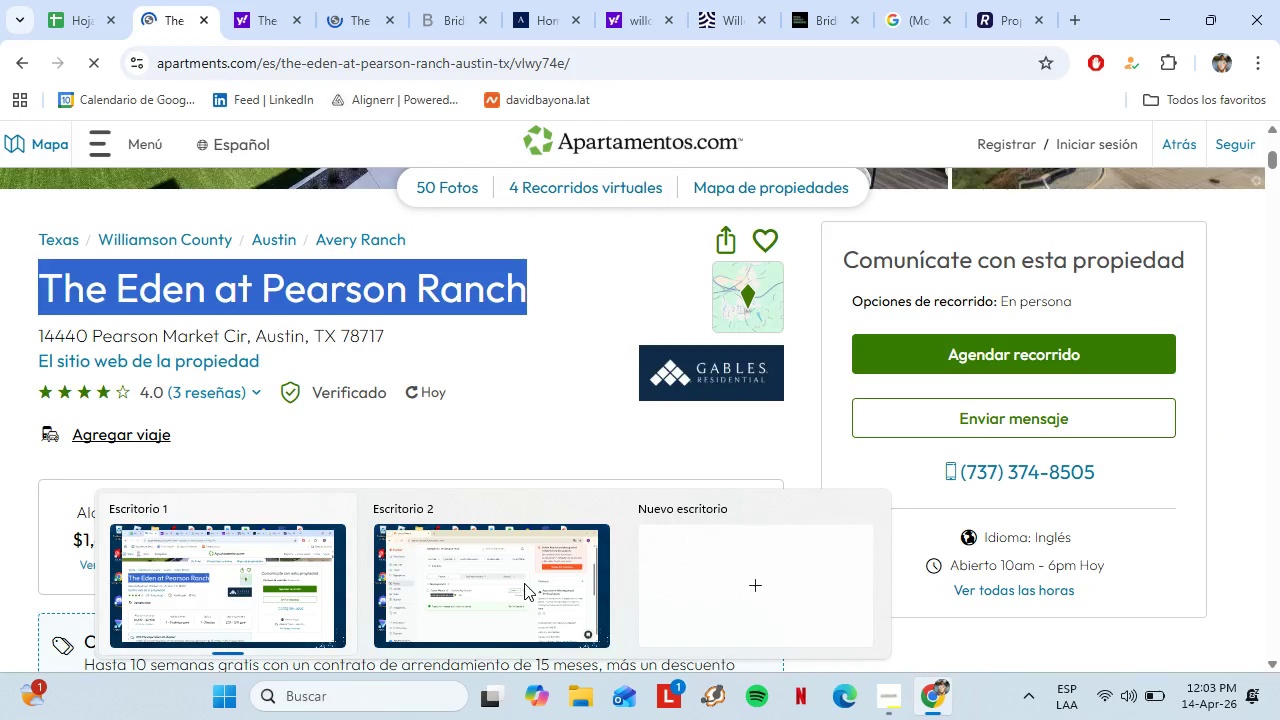 
scroll: coordinate [466, 359], scroll_direction: down, amount: 1.0
 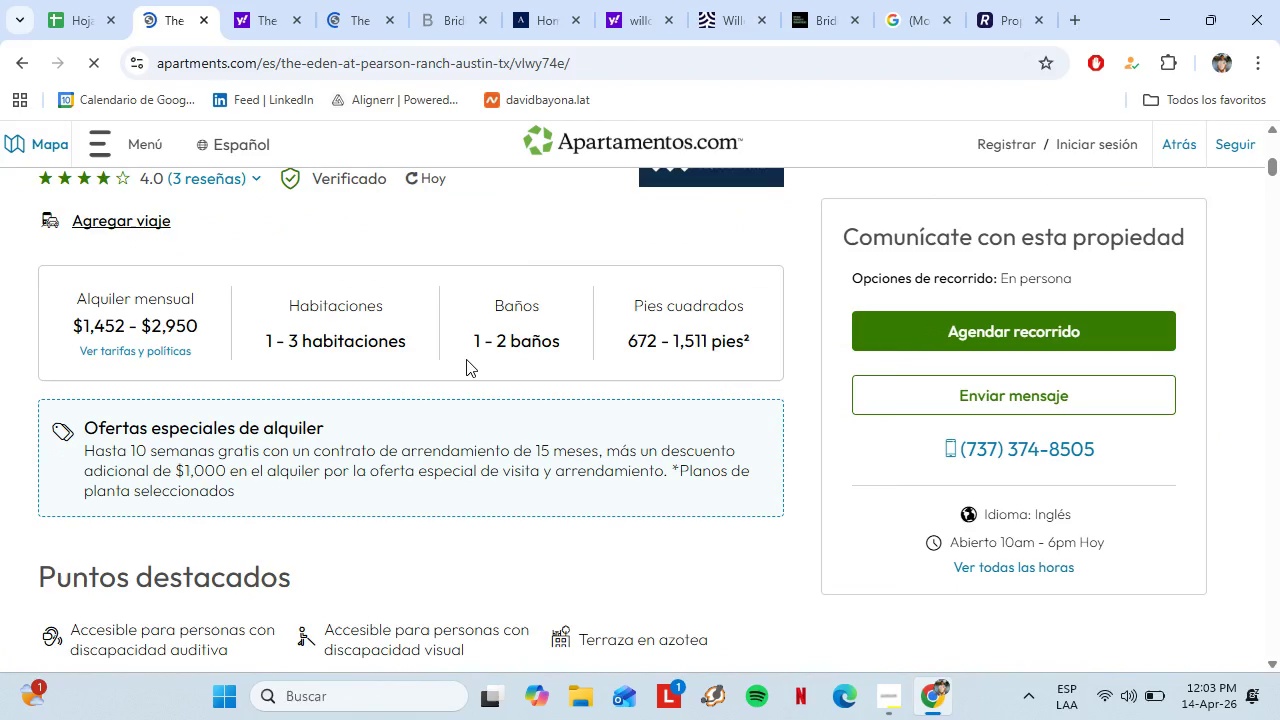 
left_click([501, 688])
 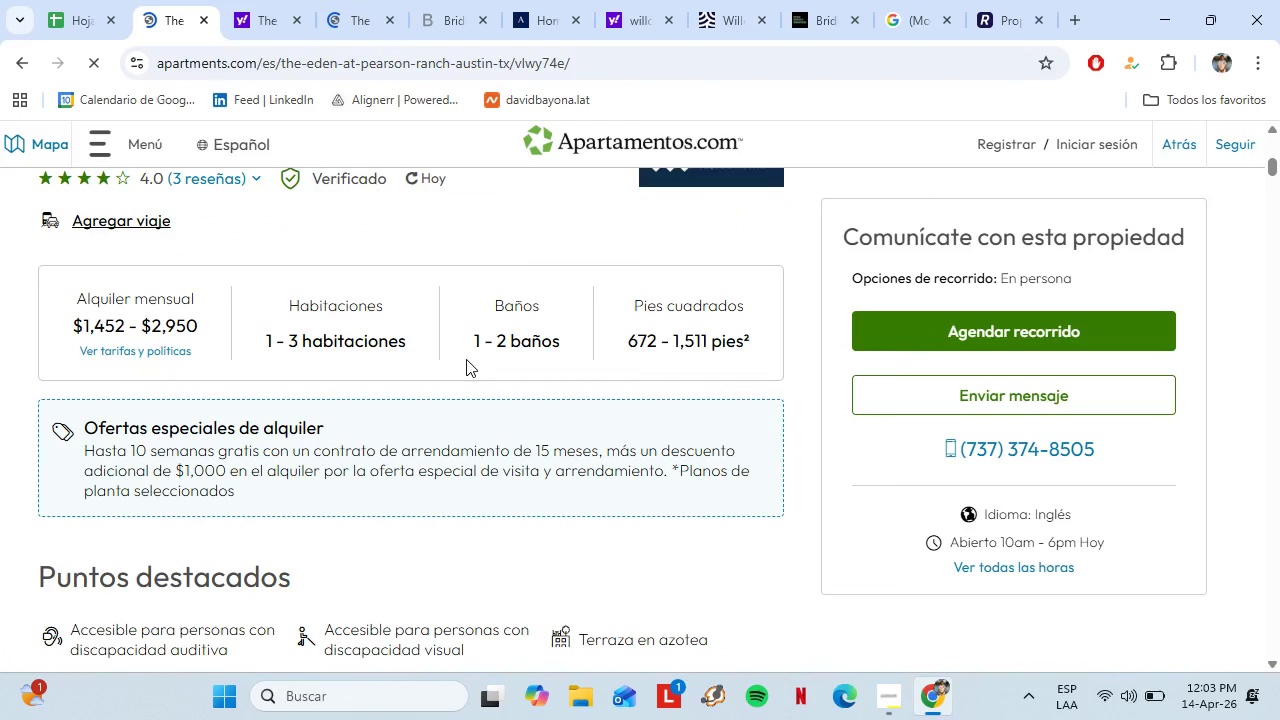 
left_click([603, 575])
 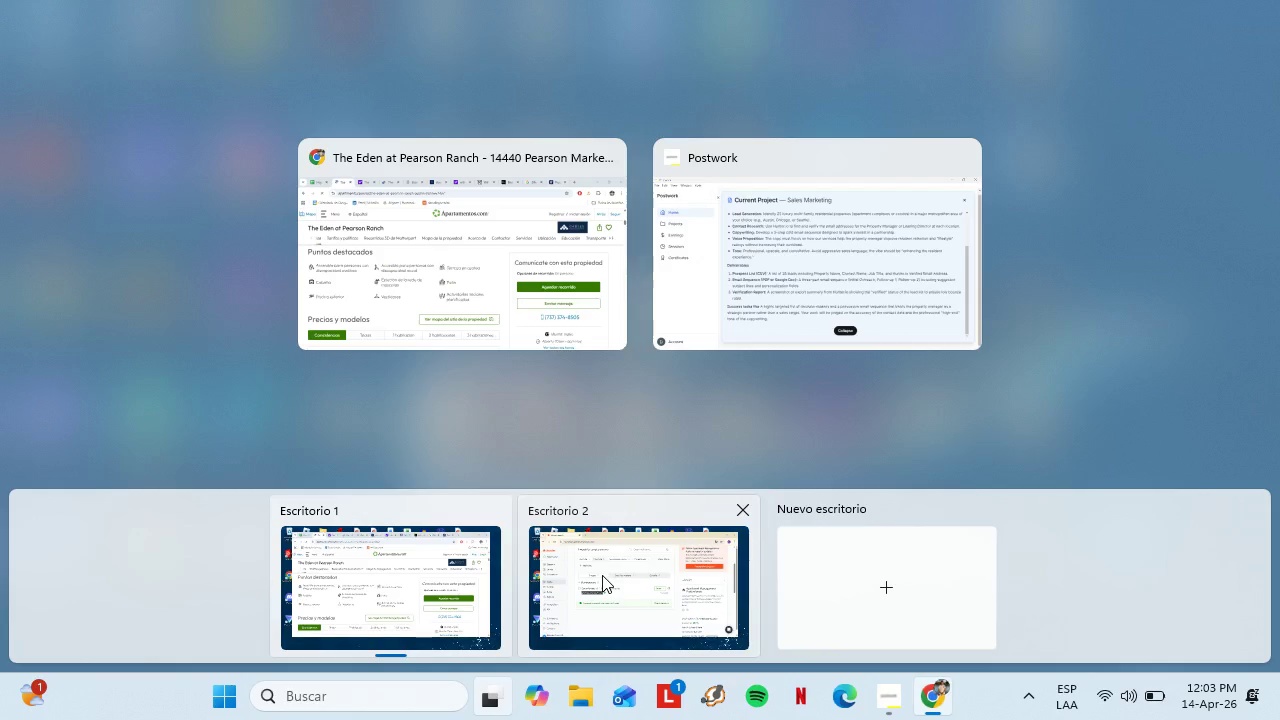 
scroll: coordinate [458, 416], scroll_direction: up, amount: 2.0
 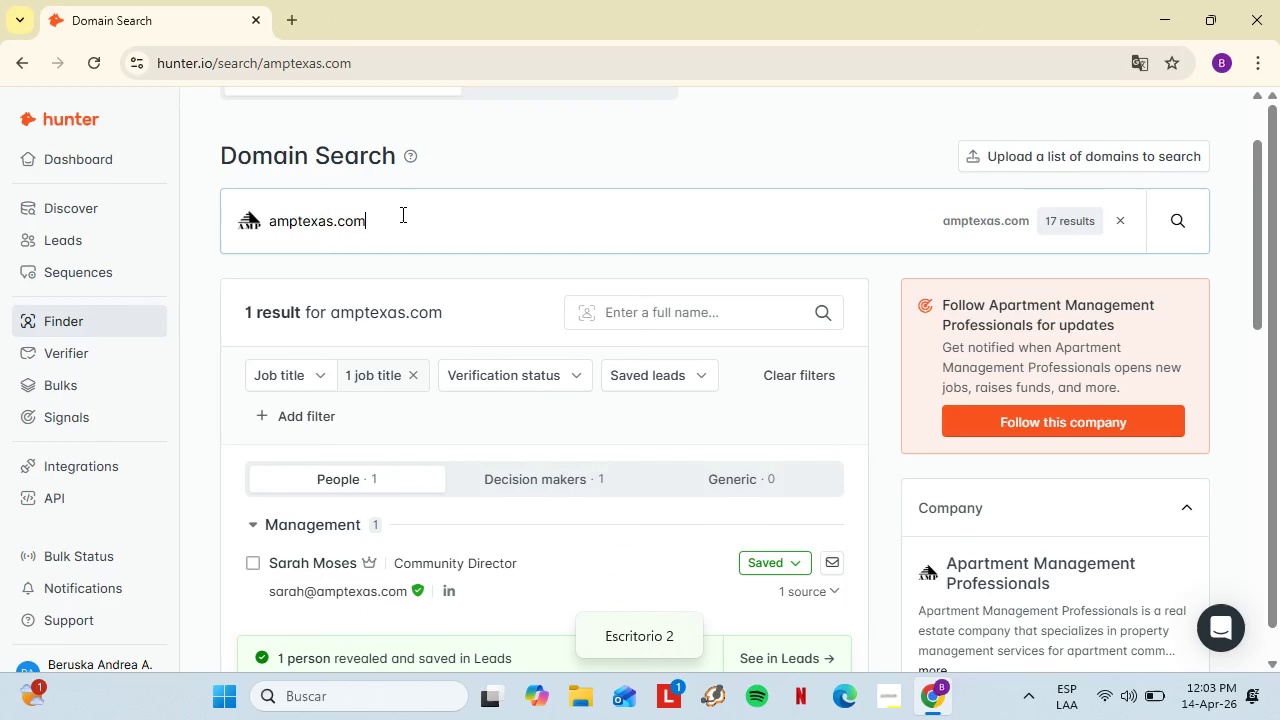 
double_click([401, 214])
 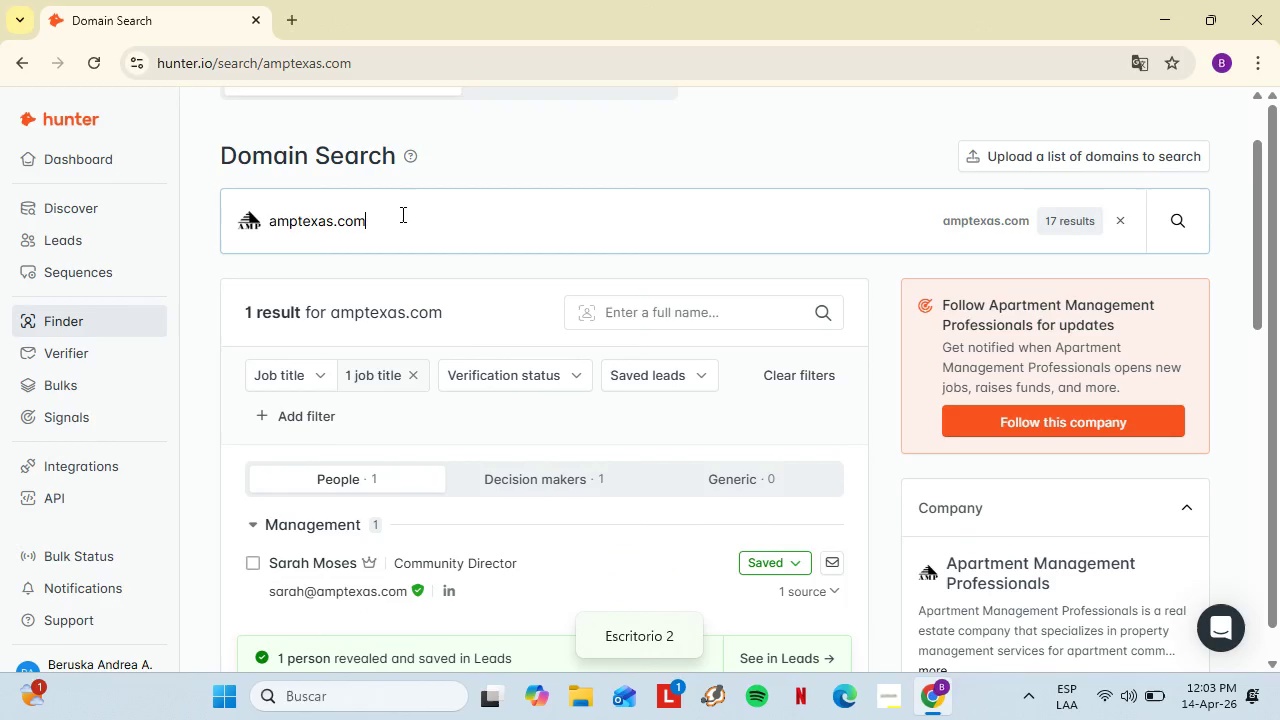 
triple_click([401, 214])
 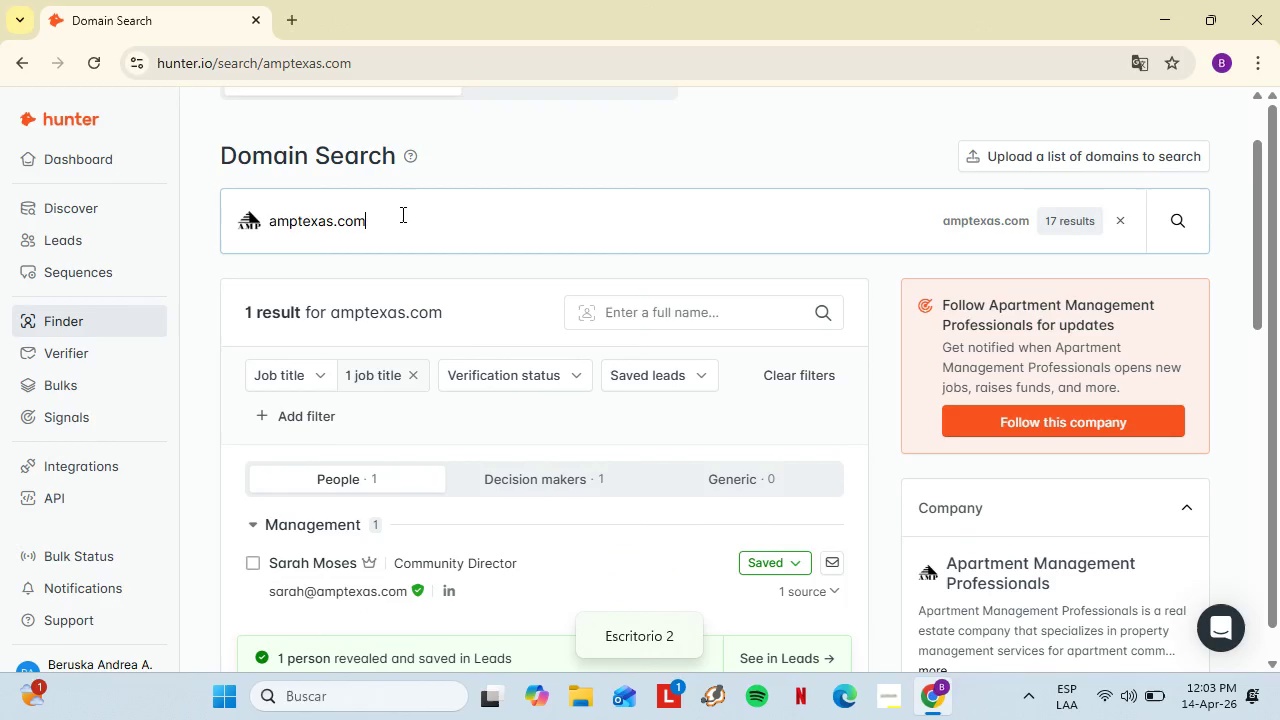 
key(Control+V)
 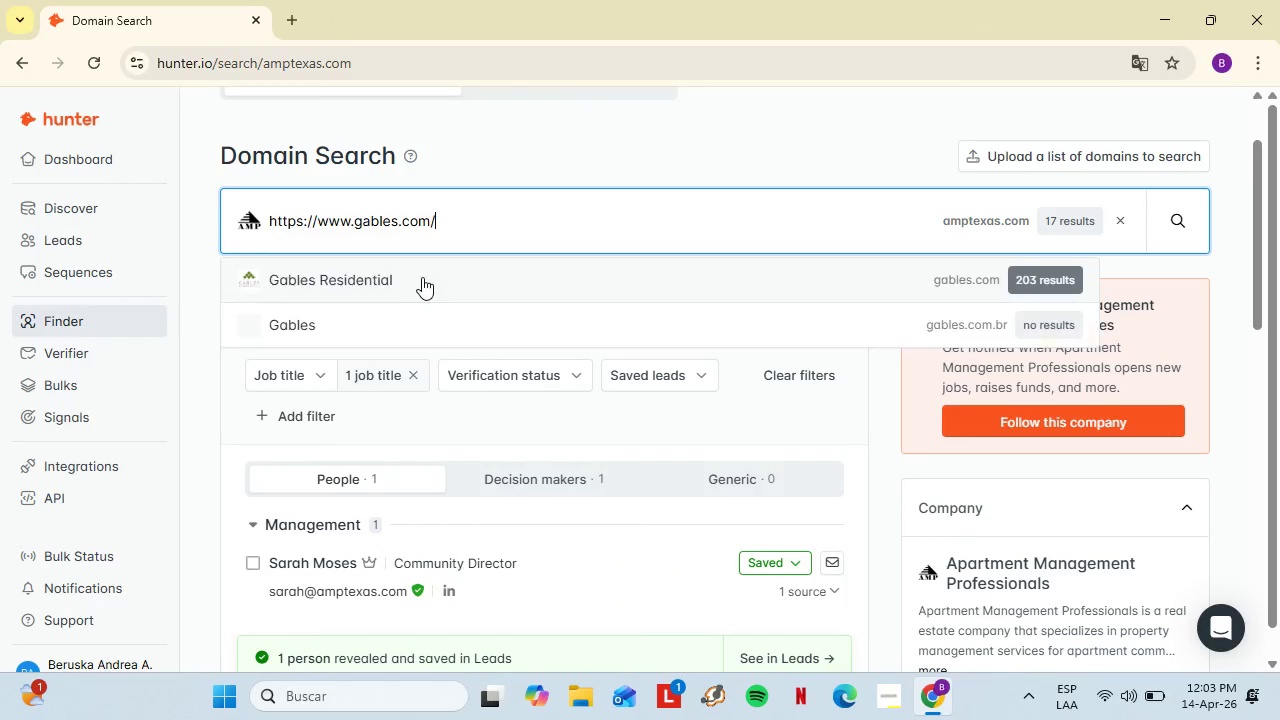 
left_click([423, 277])
 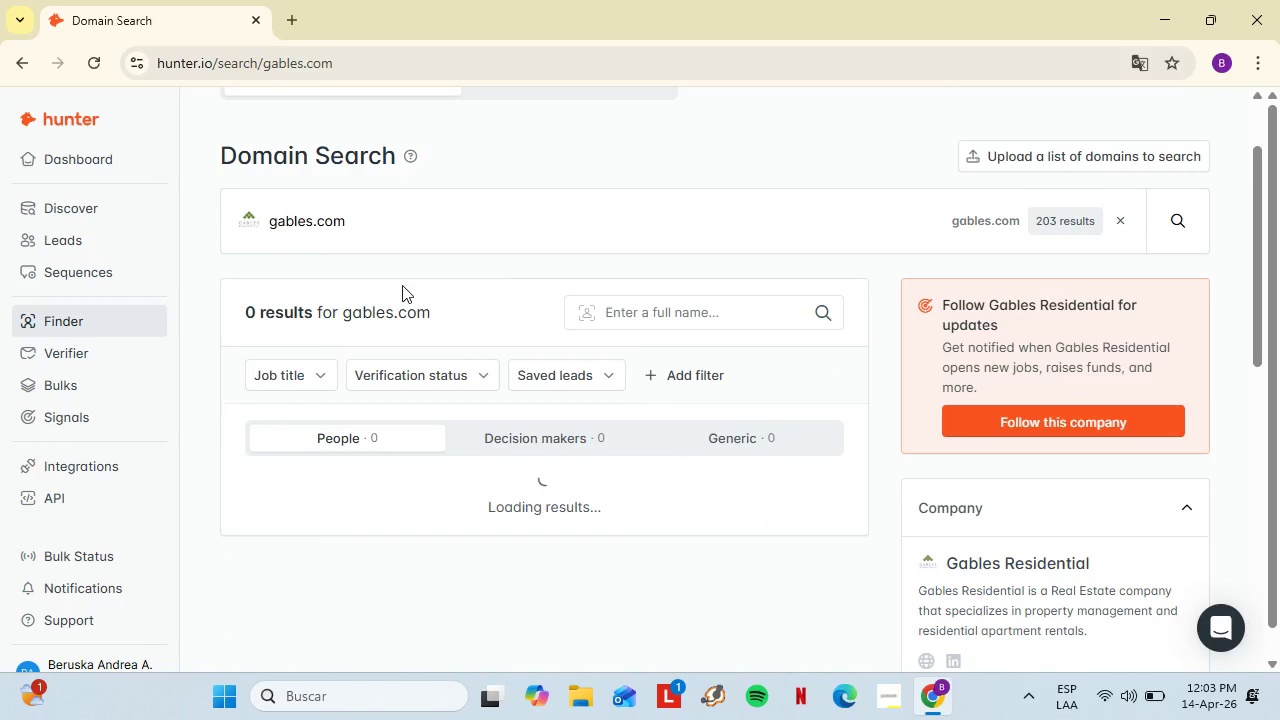 
scroll: coordinate [549, 473], scroll_direction: down, amount: 1.0
 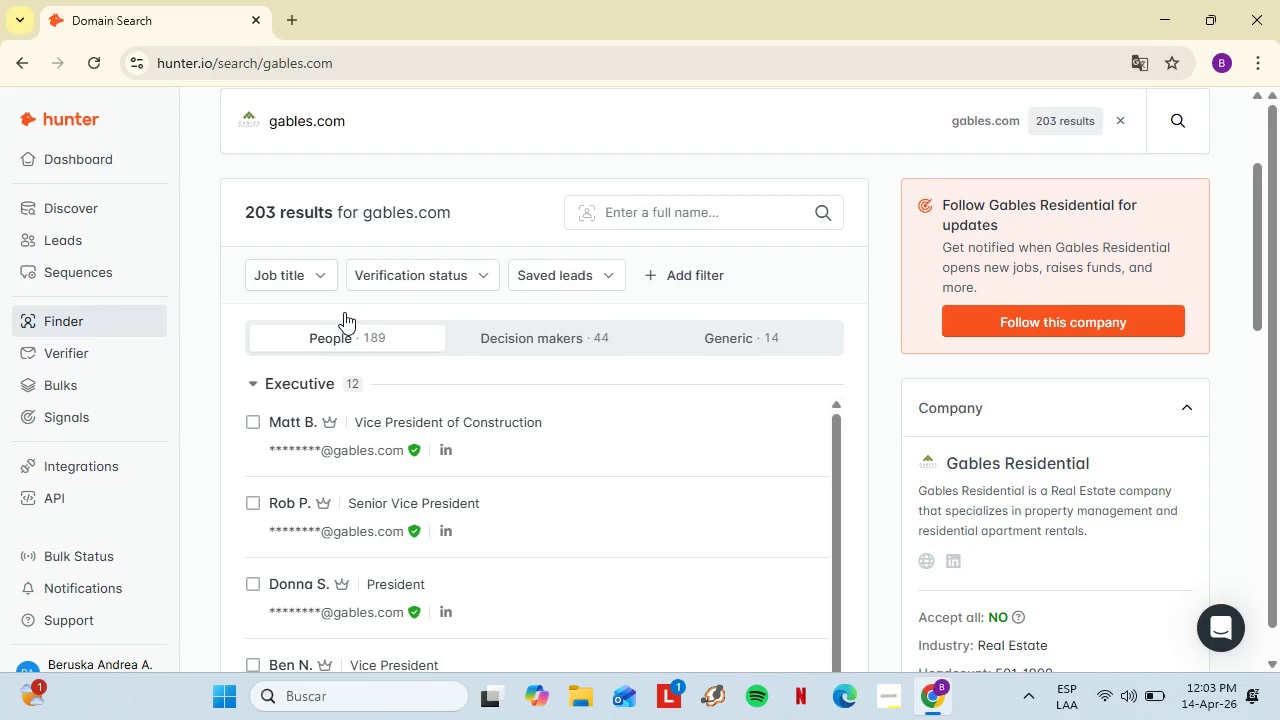 
left_click([372, 313])
 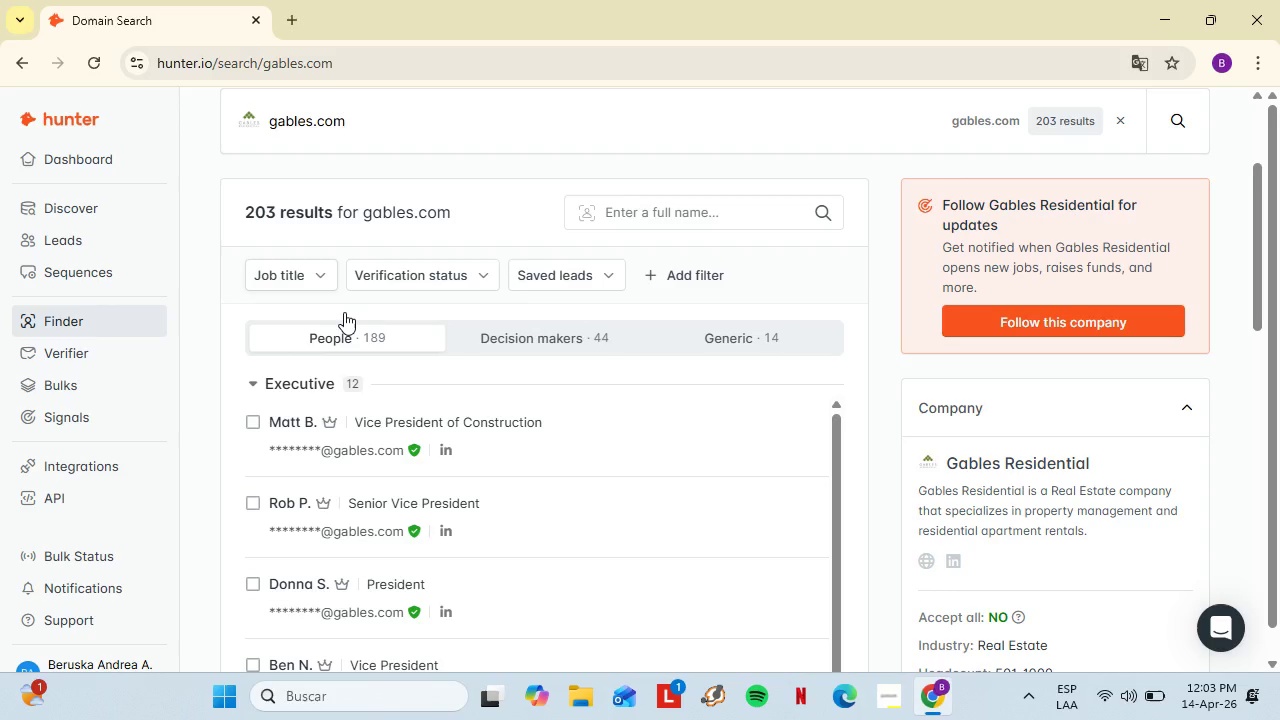 
type(Leas)
 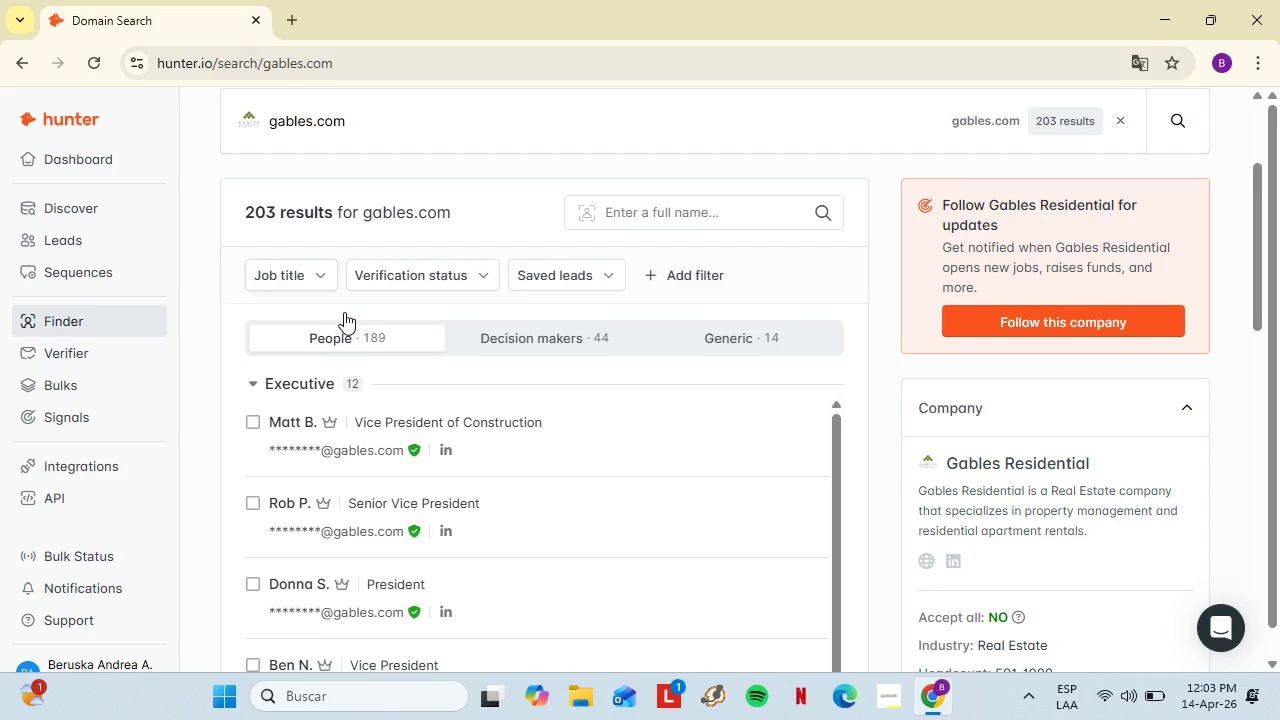 
left_click([310, 299])
 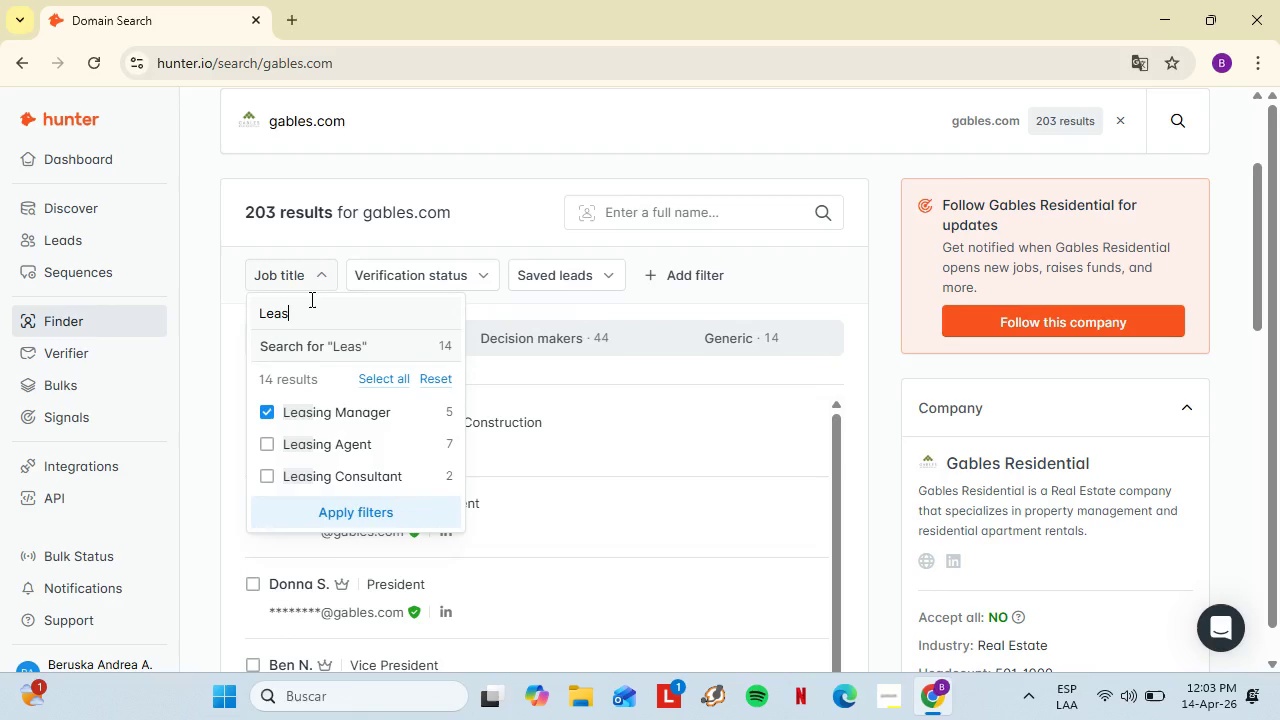 
double_click([310, 299])
 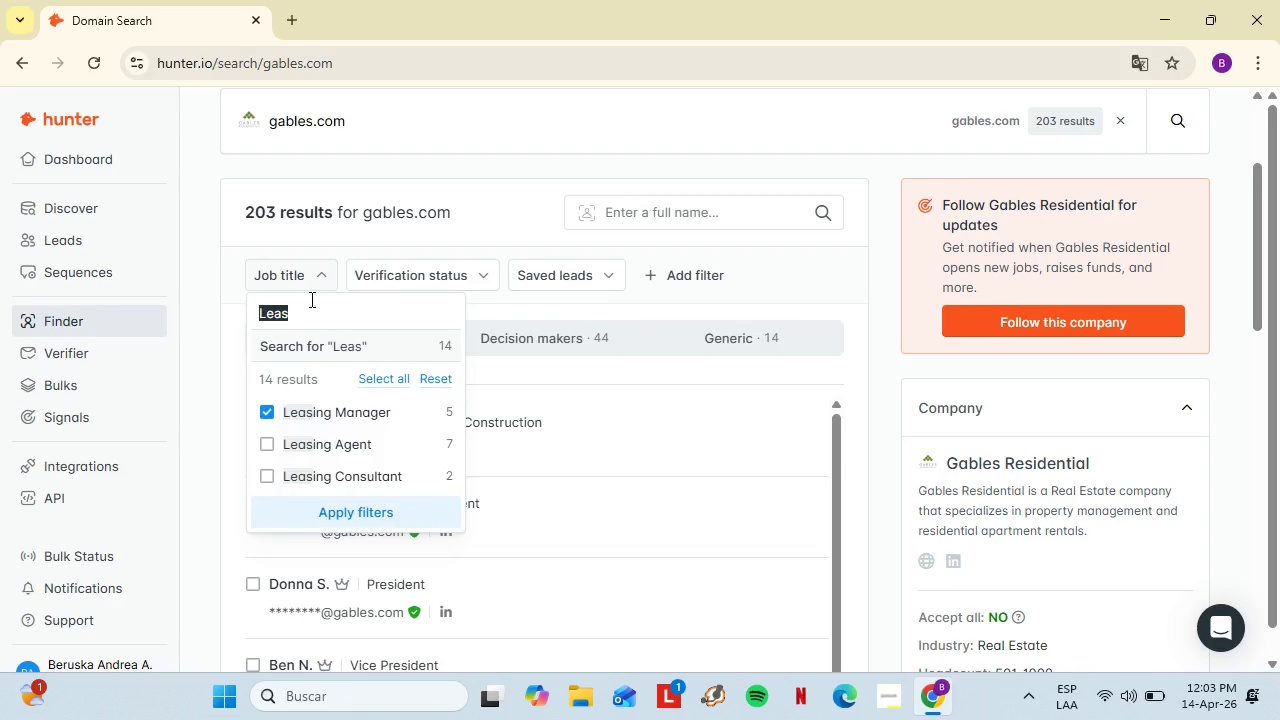 
type(Prop)
 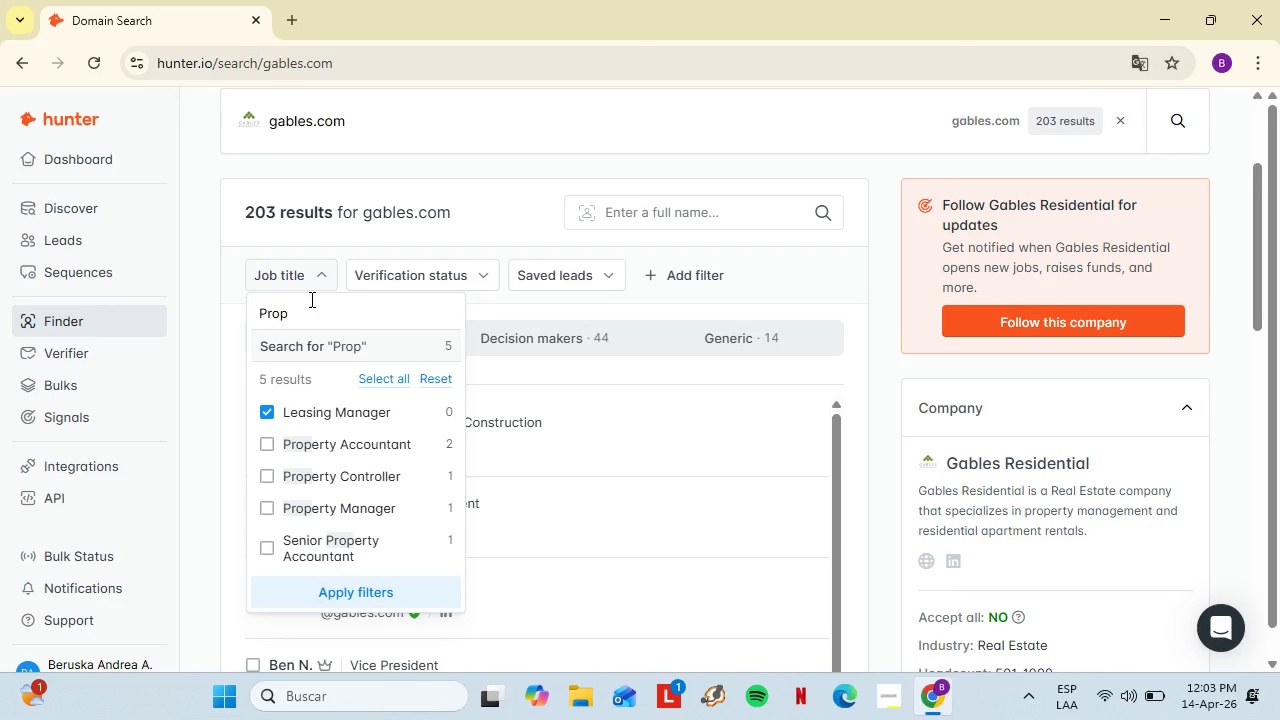 
left_click([284, 502])
 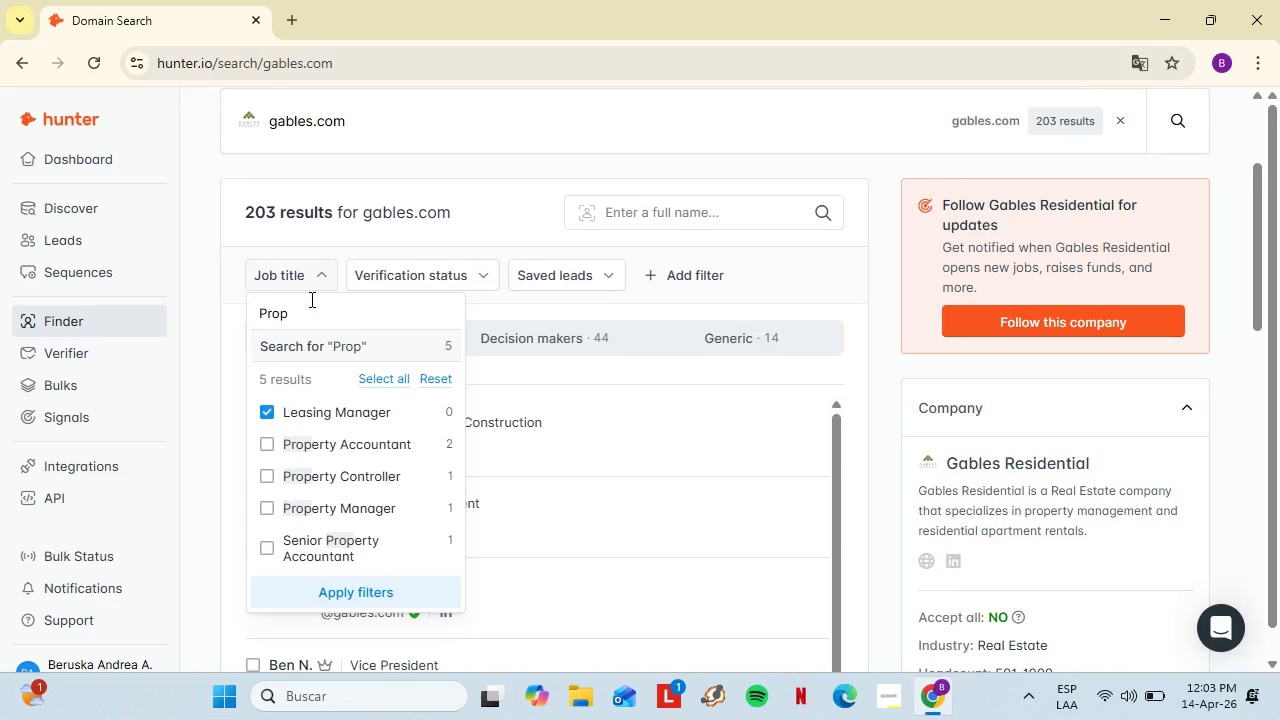 
left_click([368, 587])
 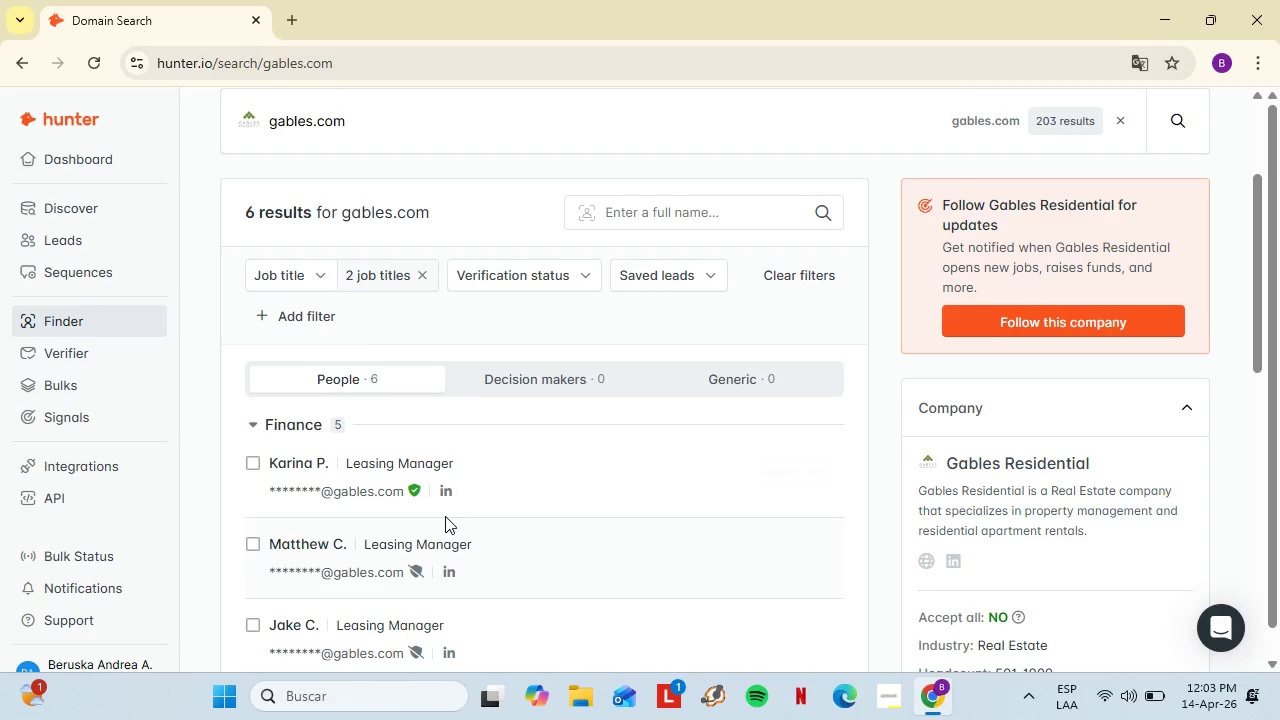 
scroll: coordinate [487, 483], scroll_direction: down, amount: 1.0
 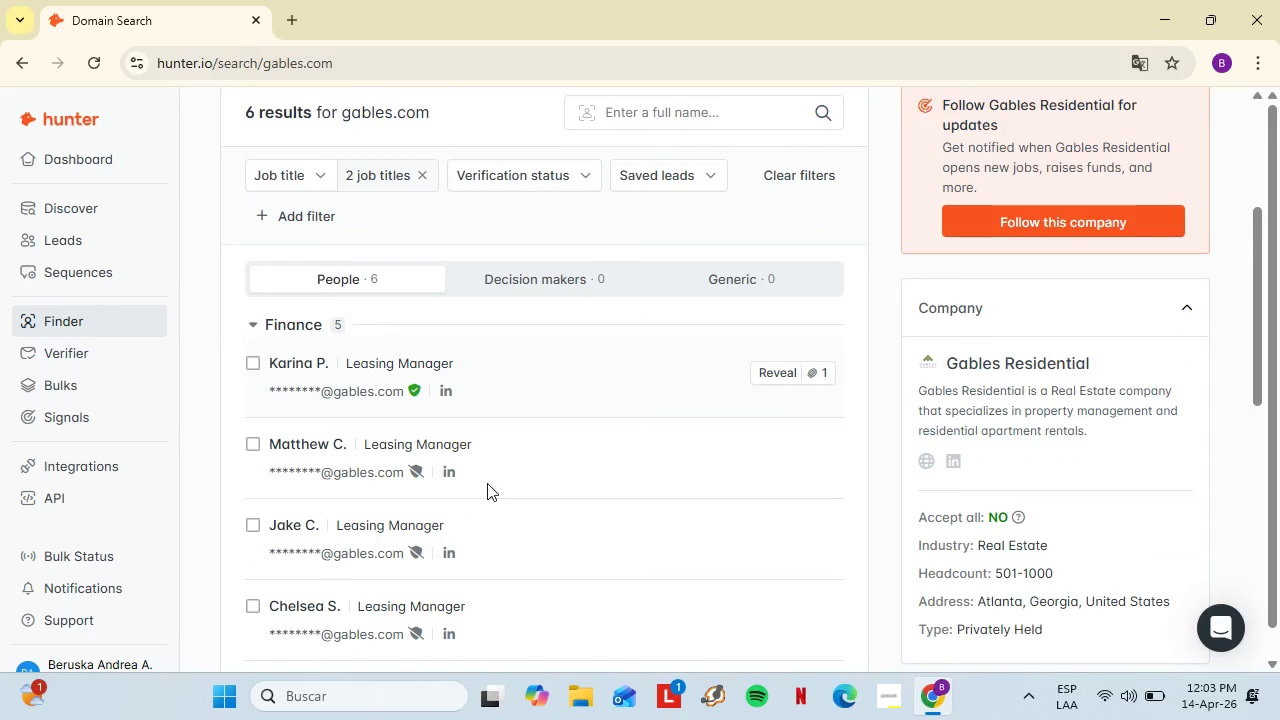 
left_click([359, 459])
 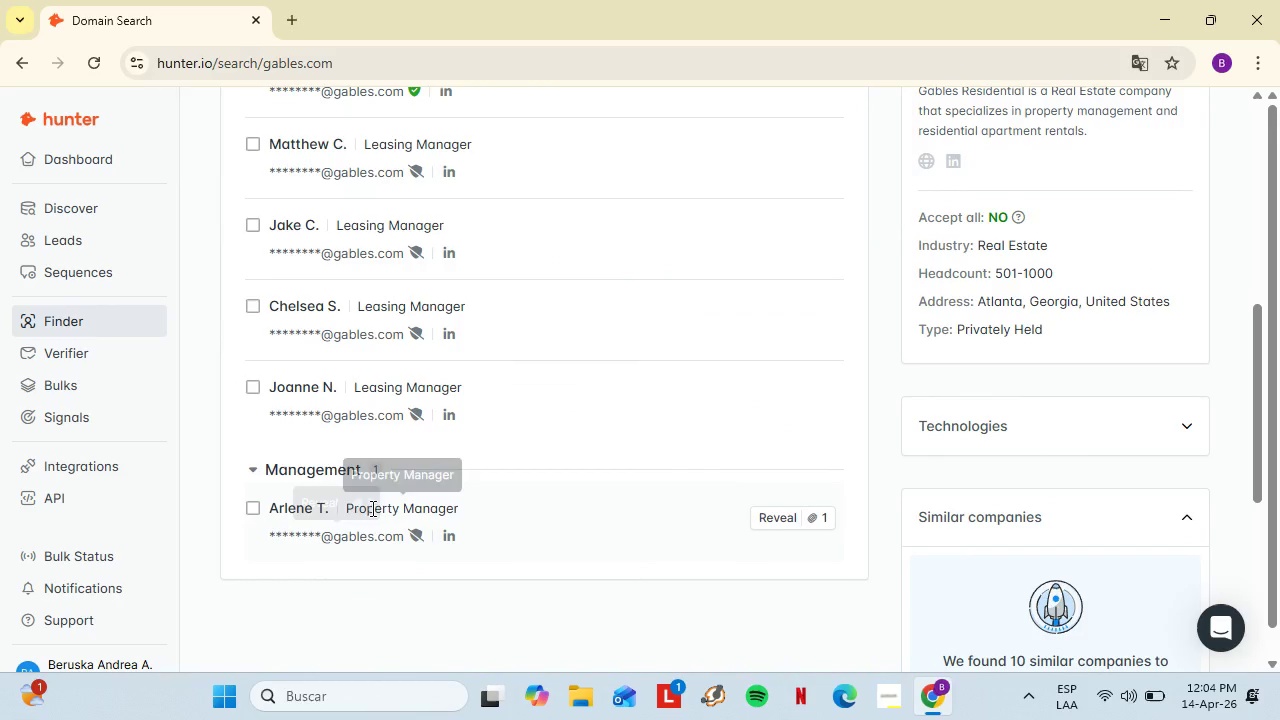 
scroll: coordinate [487, 485], scroll_direction: down, amount: 3.0
 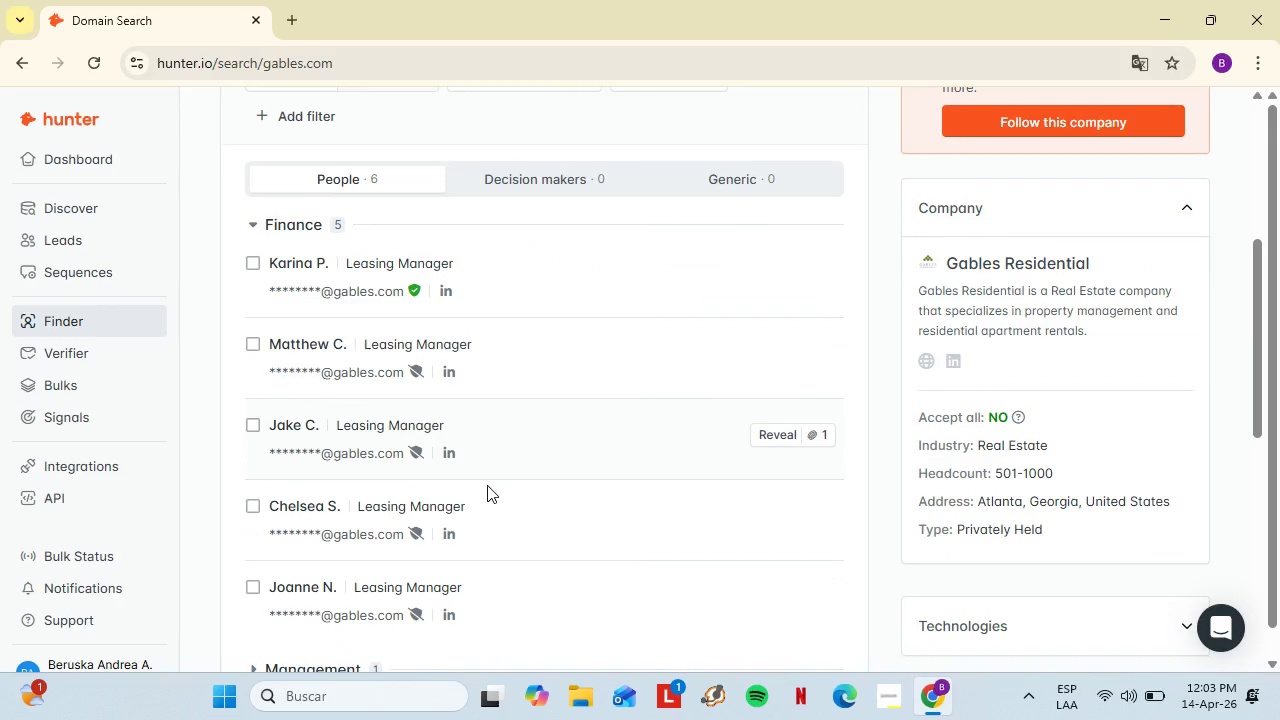 
scroll: coordinate [416, 465], scroll_direction: up, amount: 1.0
 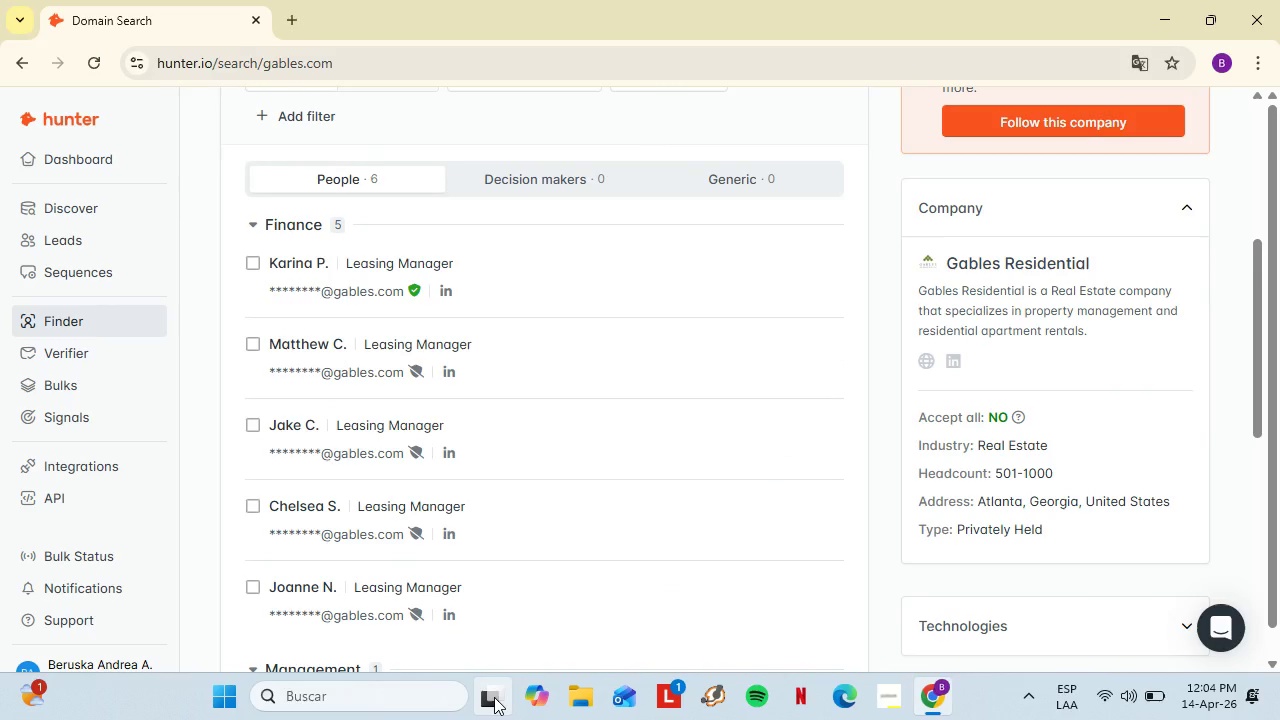 
left_click([494, 697])
 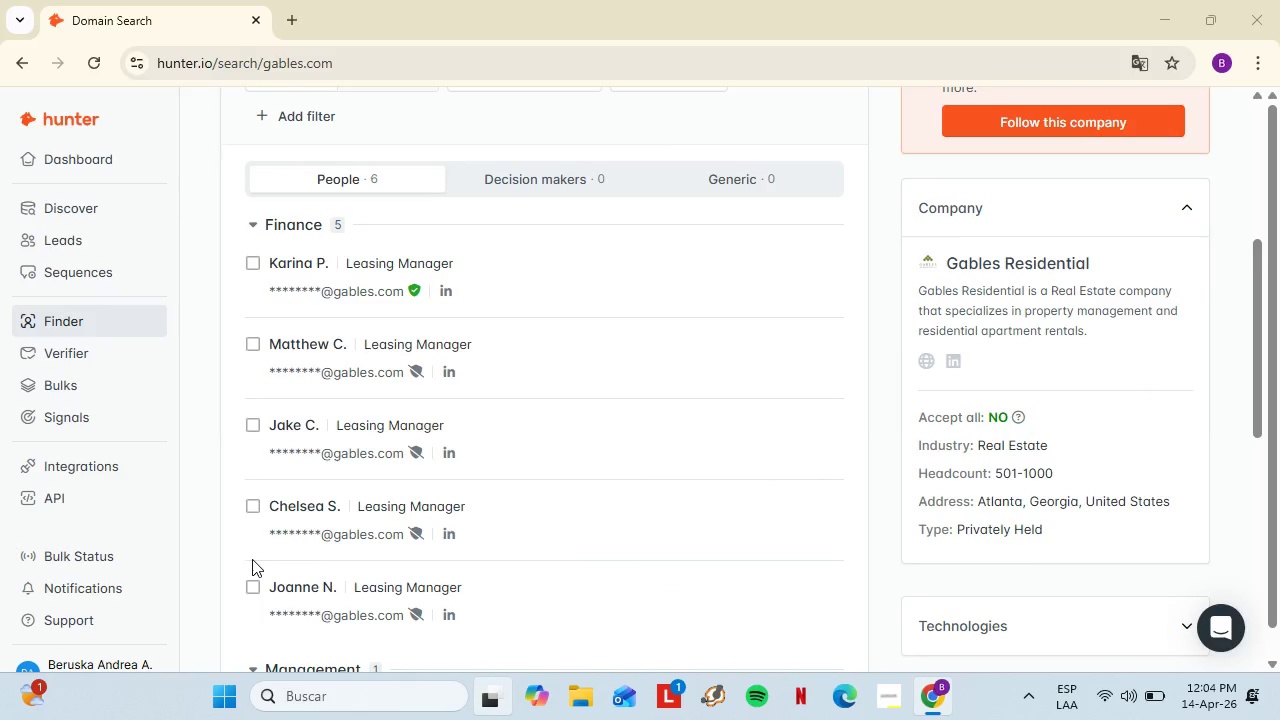 
left_click([347, 581])
 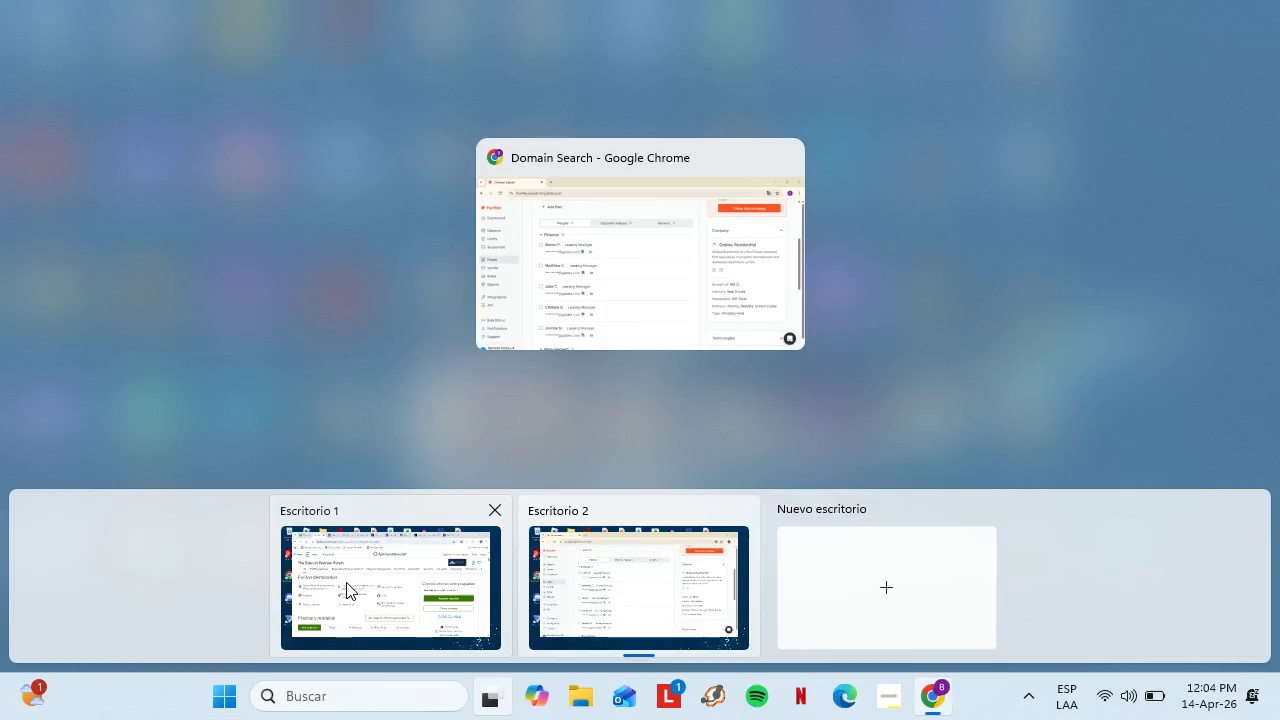 
left_click([877, 697])